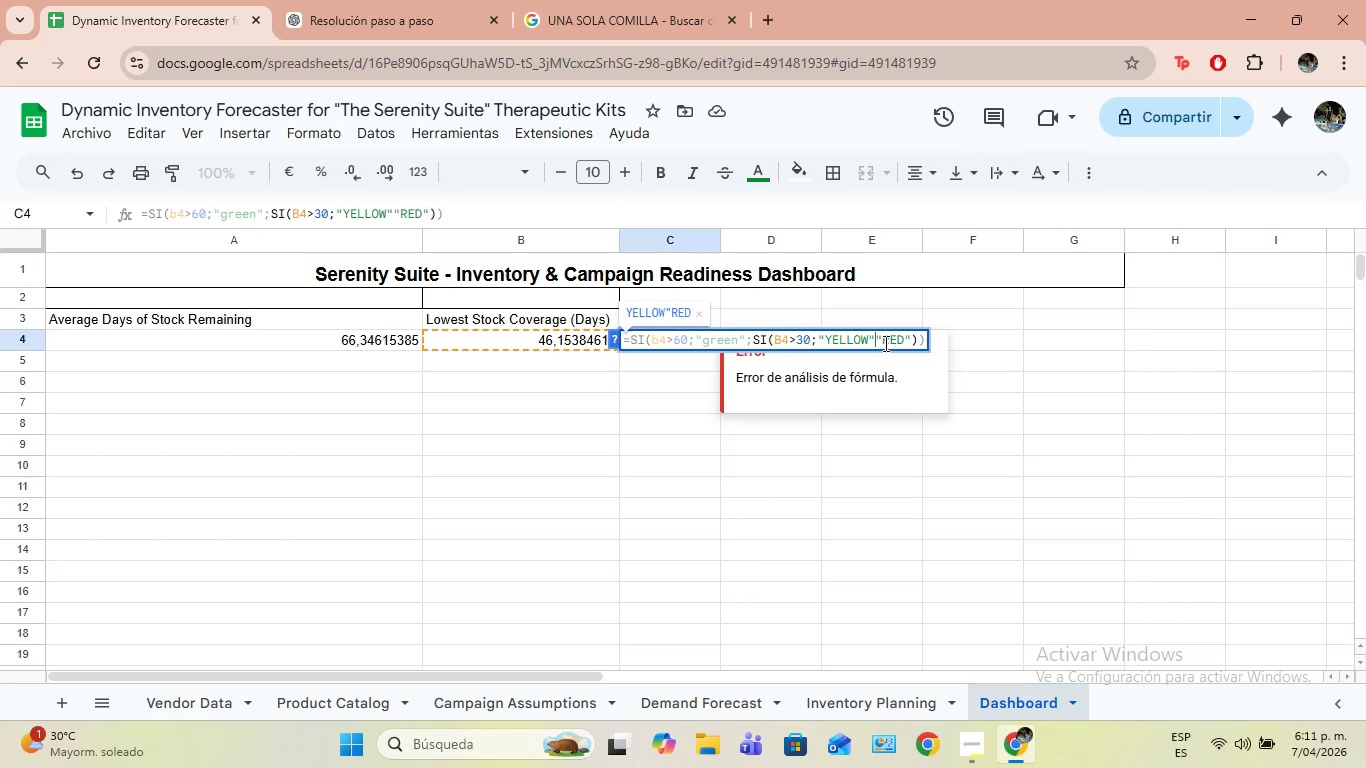 
key(Shift+Comma)
 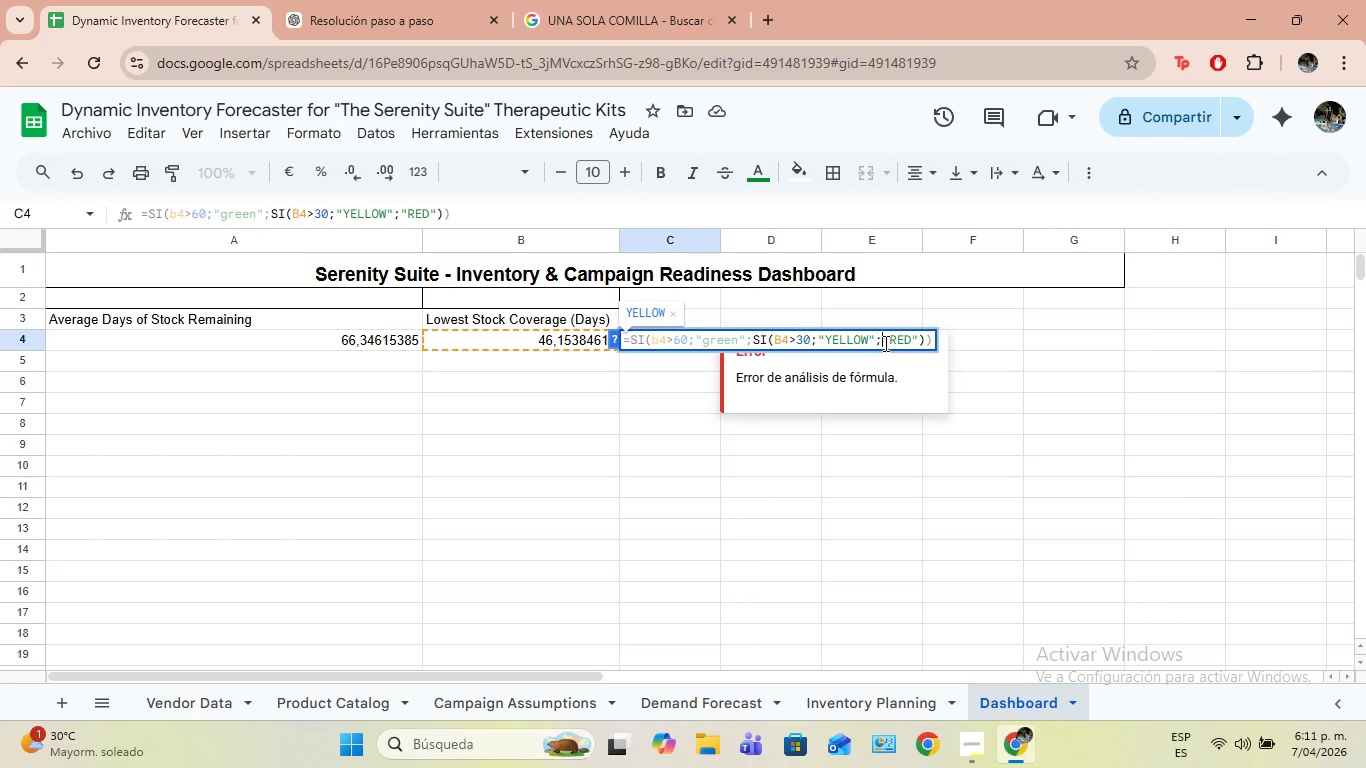 
key(Enter)
 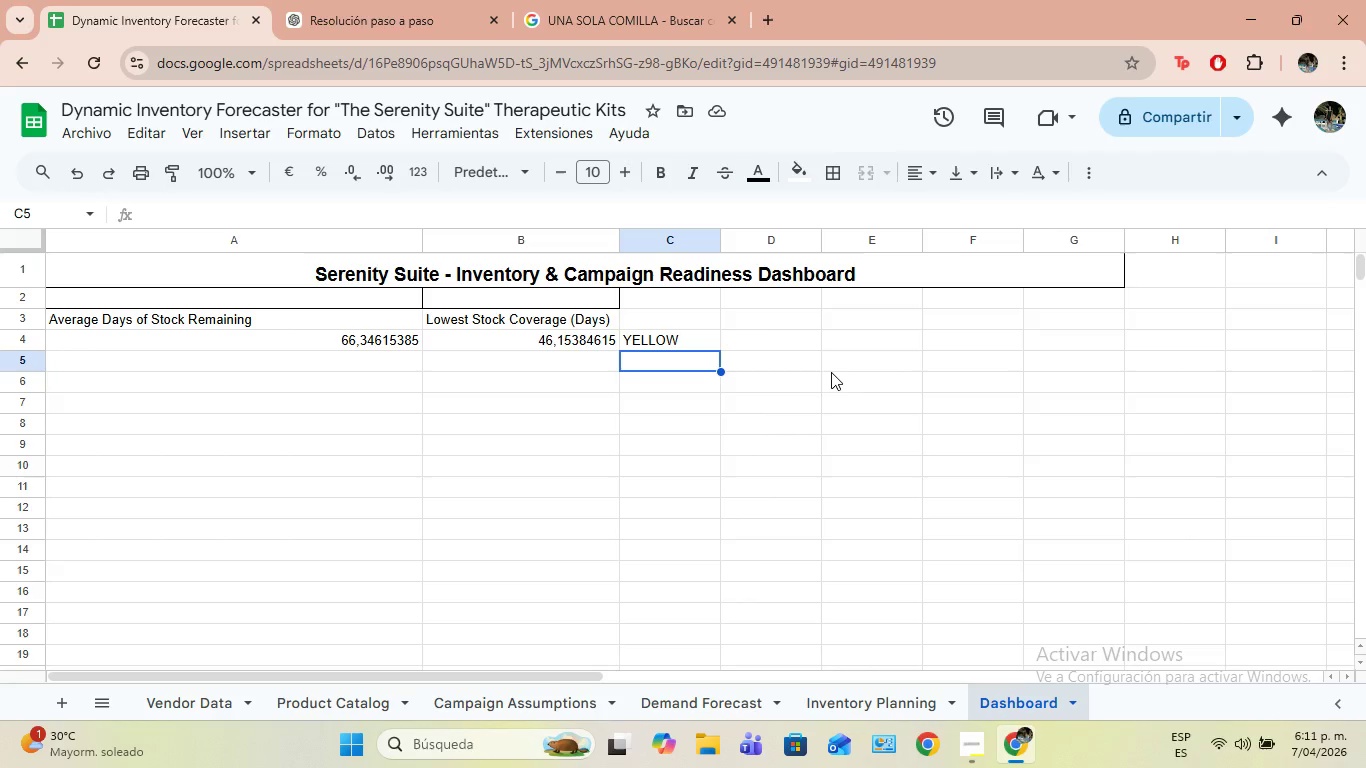 
wait(11.0)
 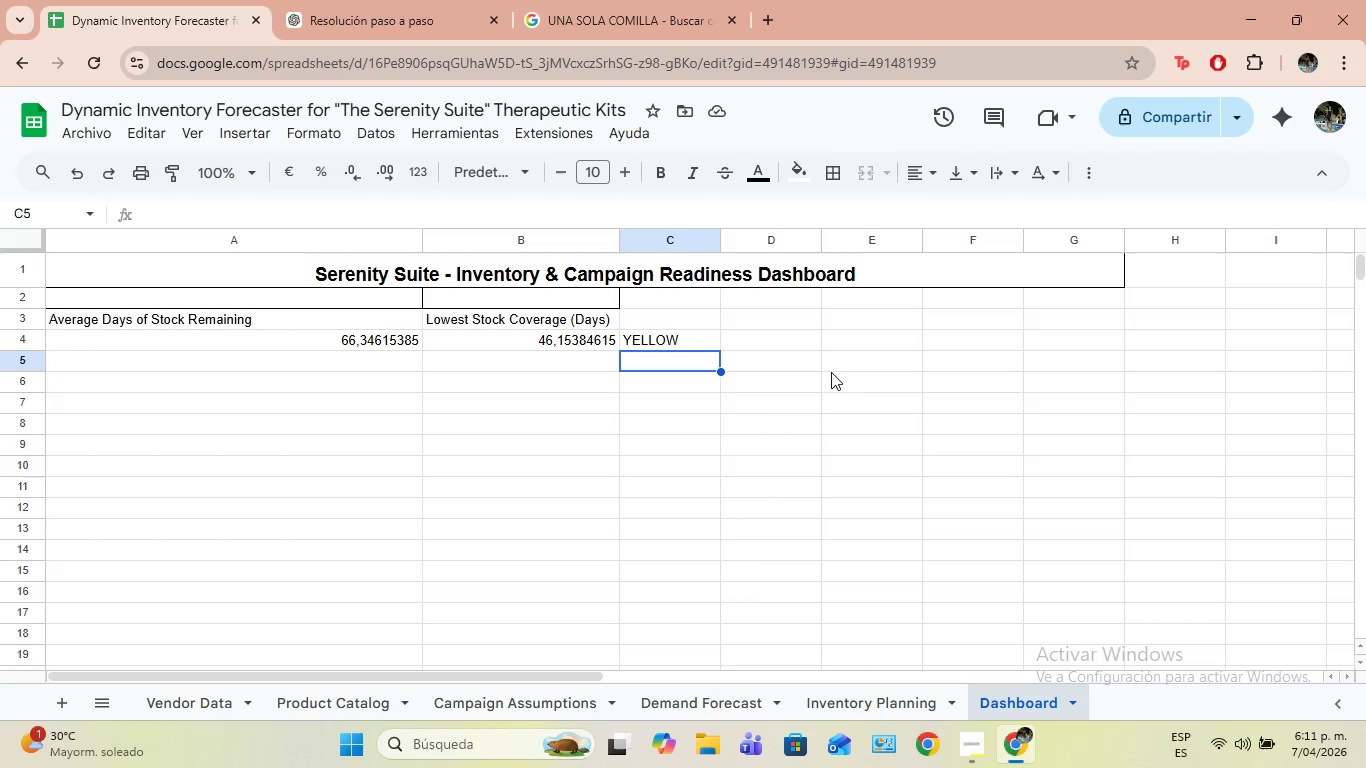 
left_click([684, 335])
 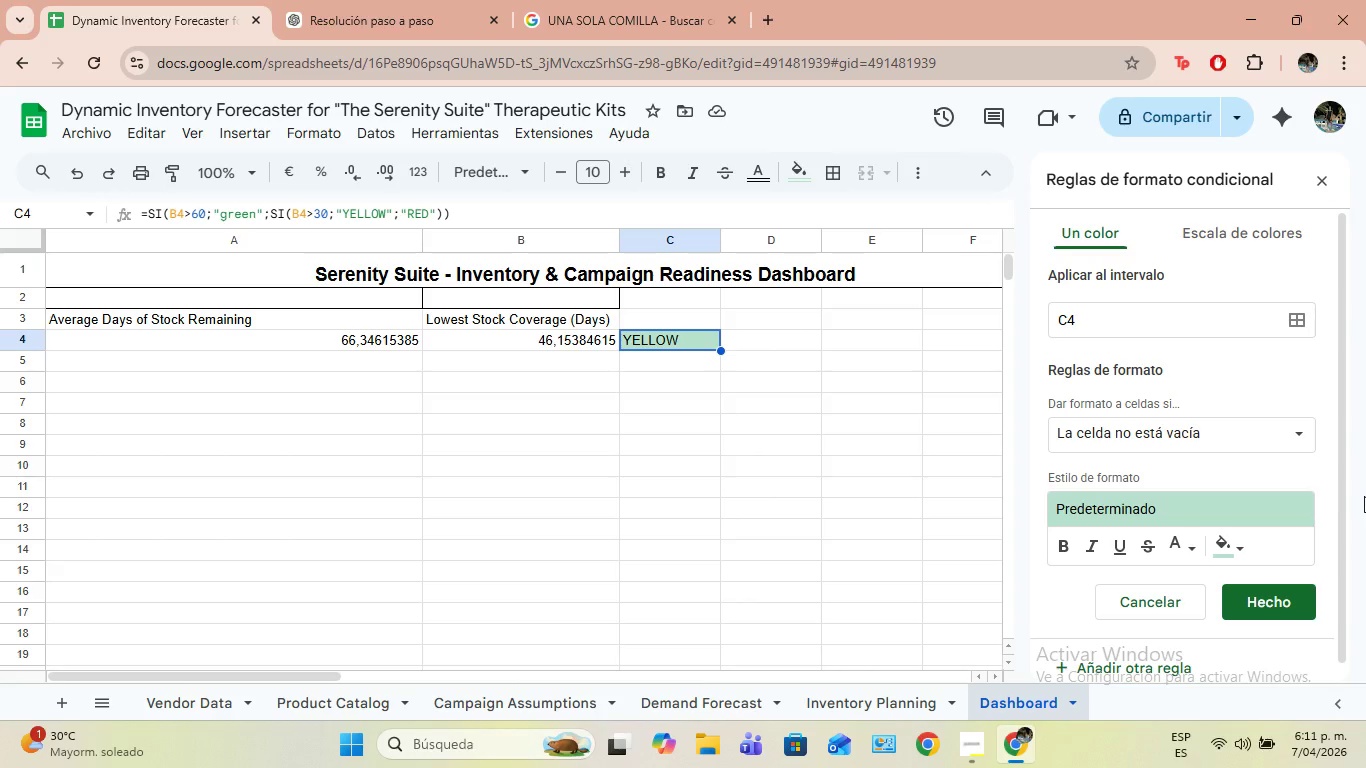 
wait(28.36)
 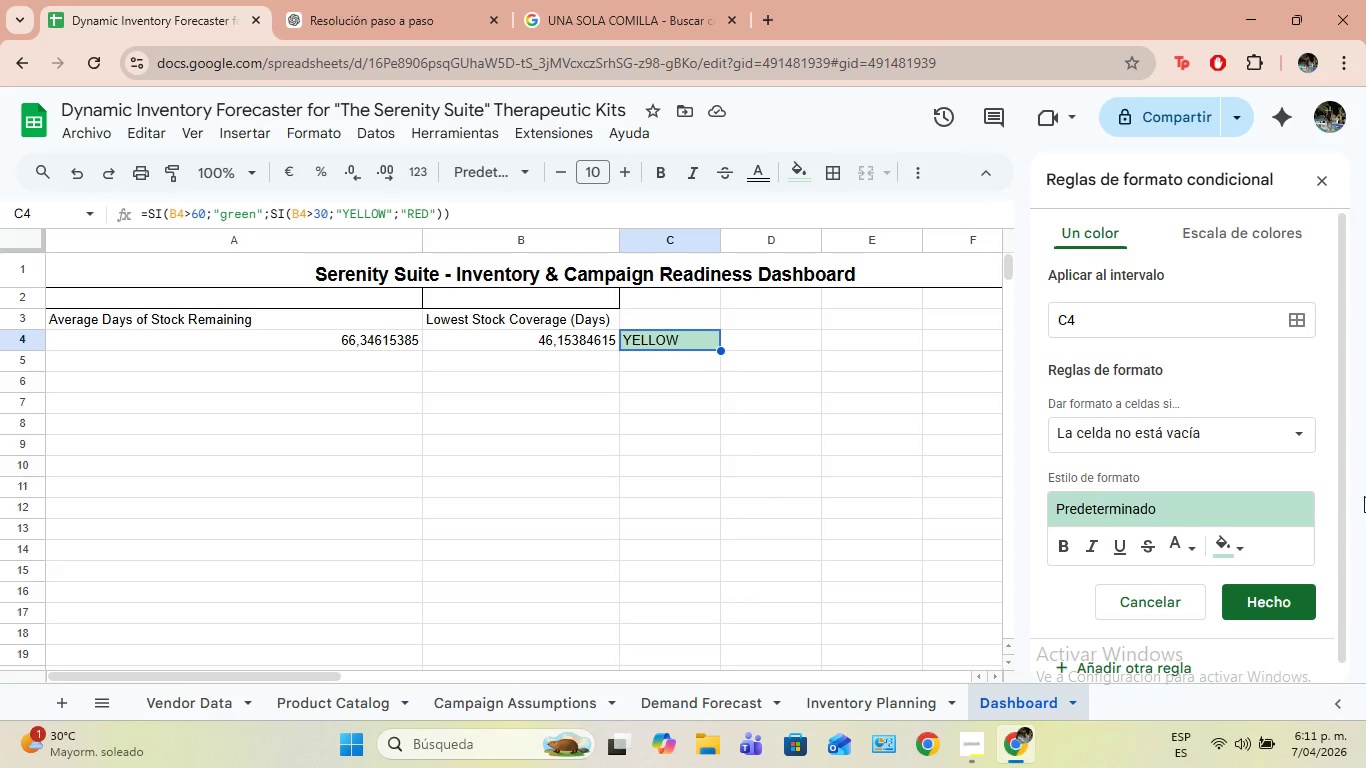 
left_click([1294, 429])
 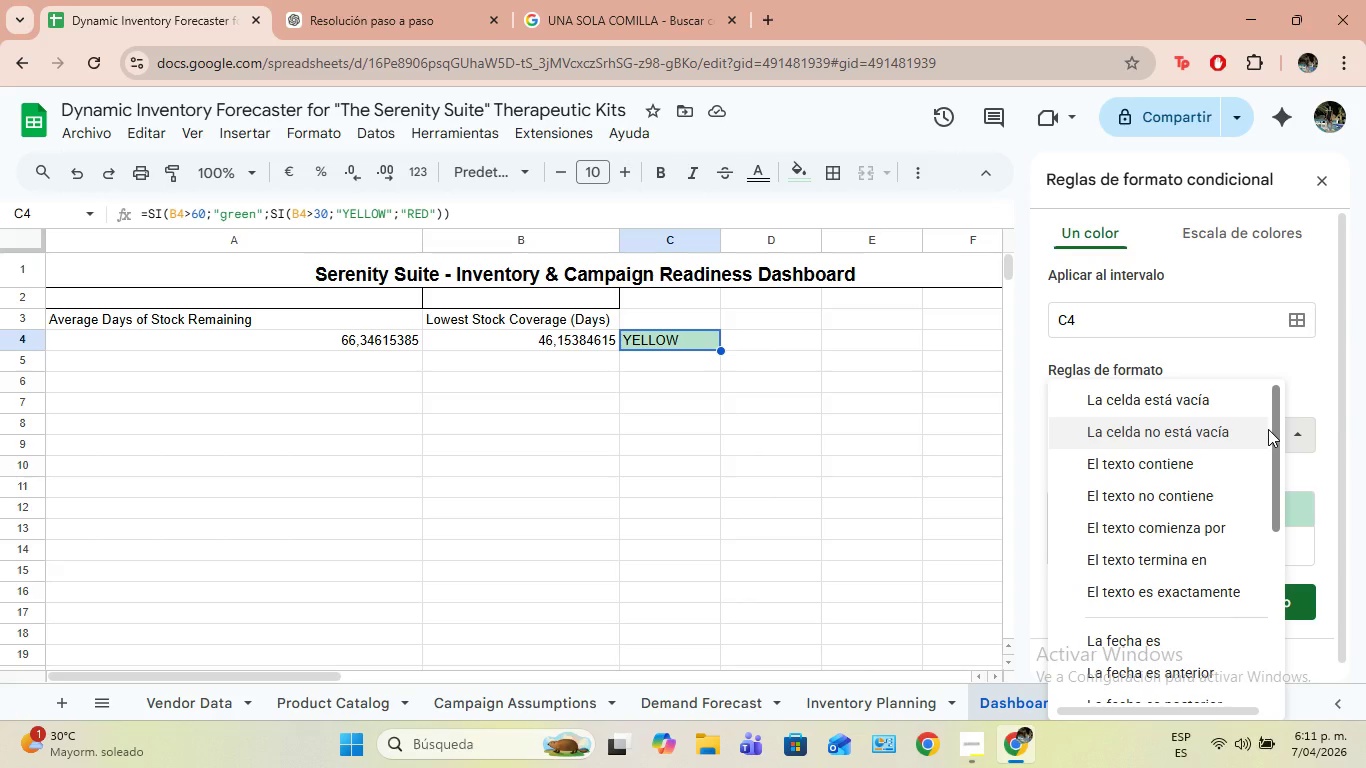 
wait(9.72)
 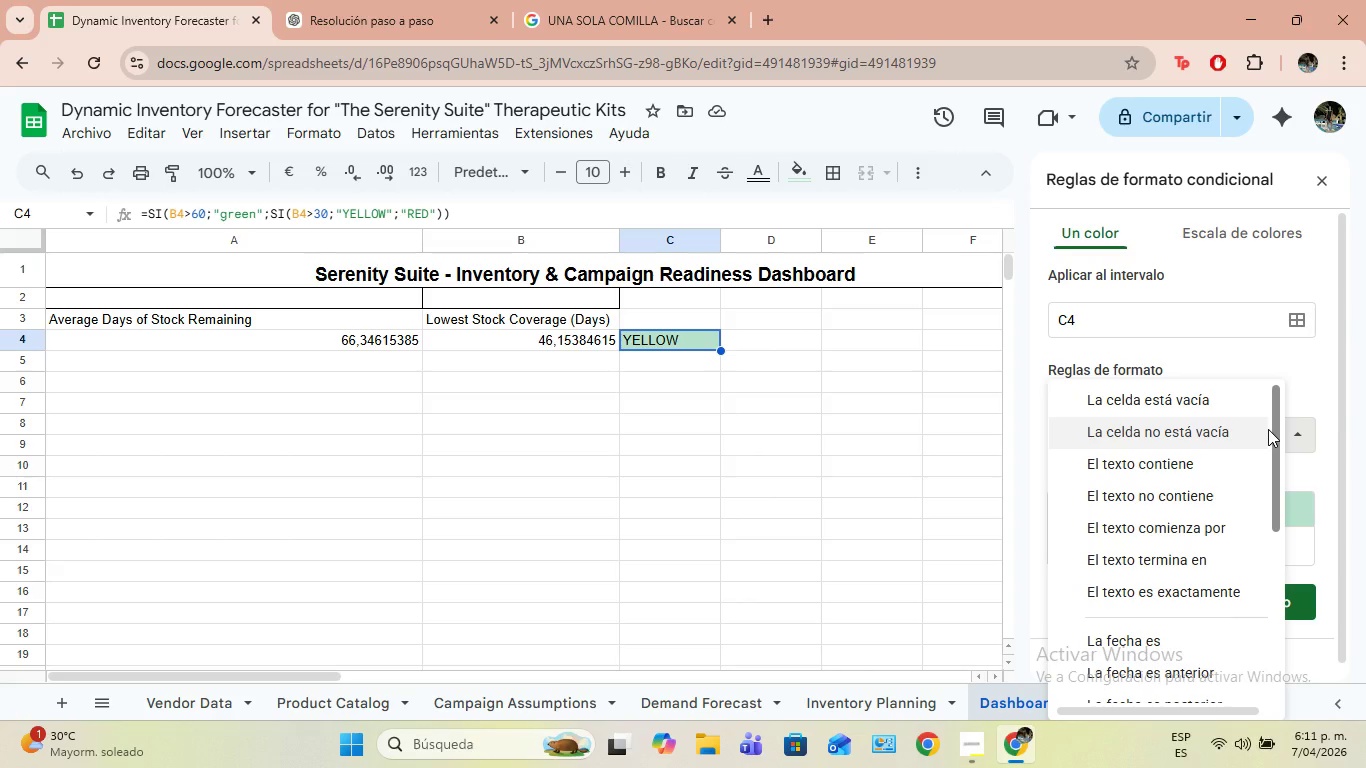 
left_click([1197, 469])
 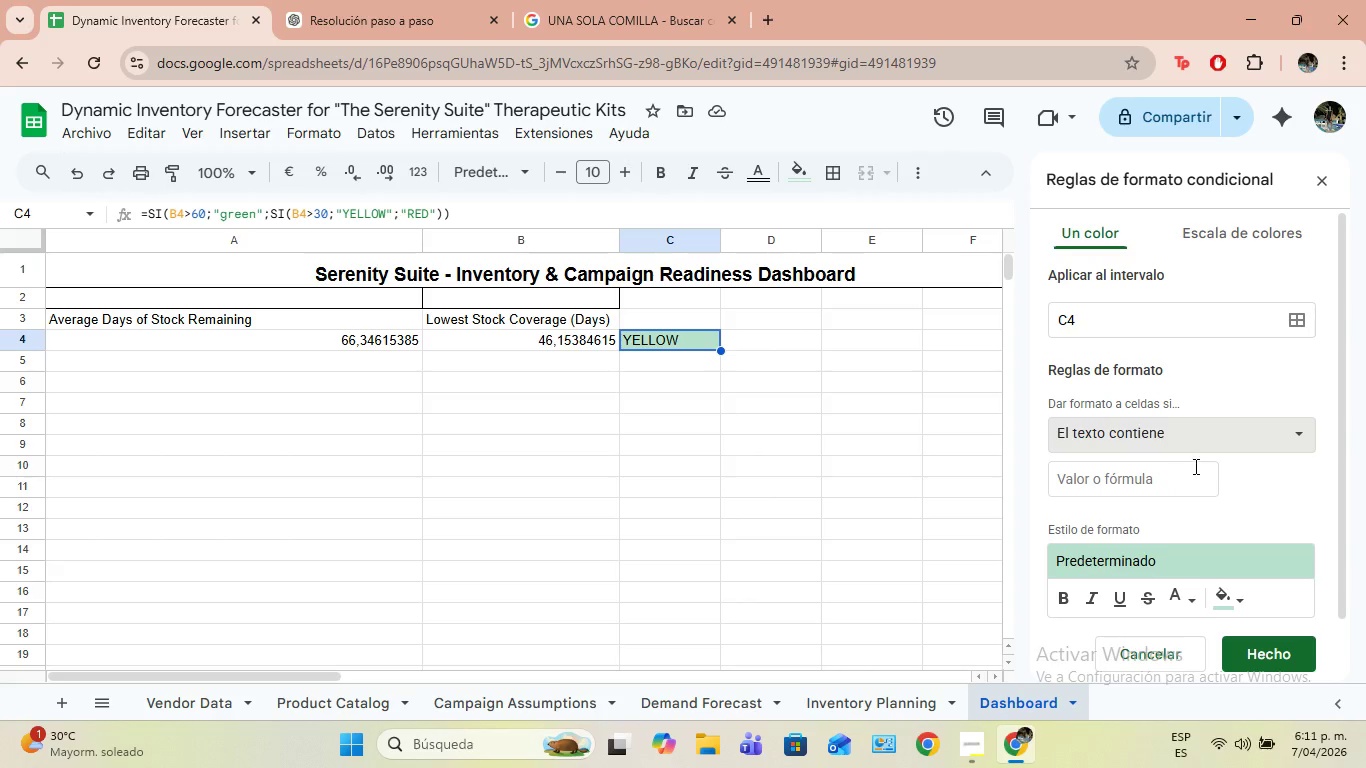 
left_click([1175, 472])
 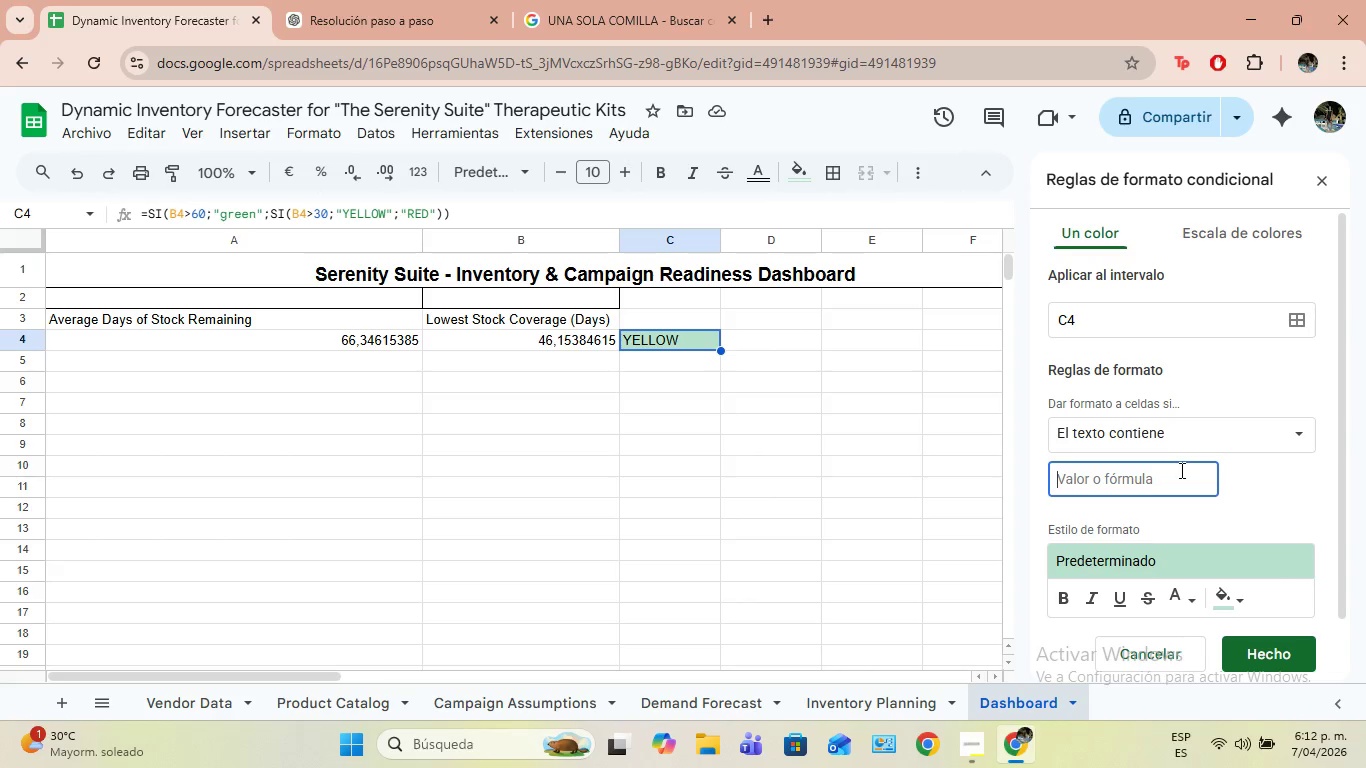 
wait(27.28)
 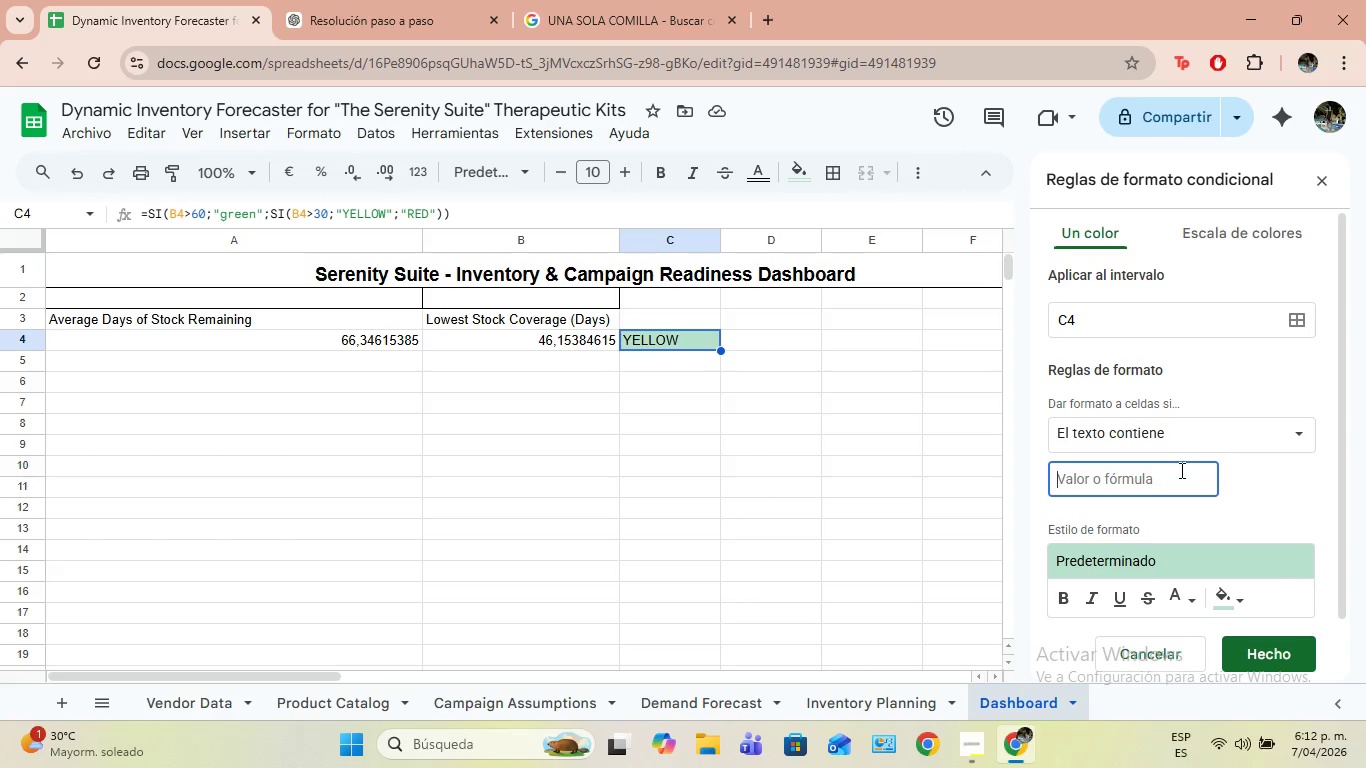 
left_click([1295, 312])
 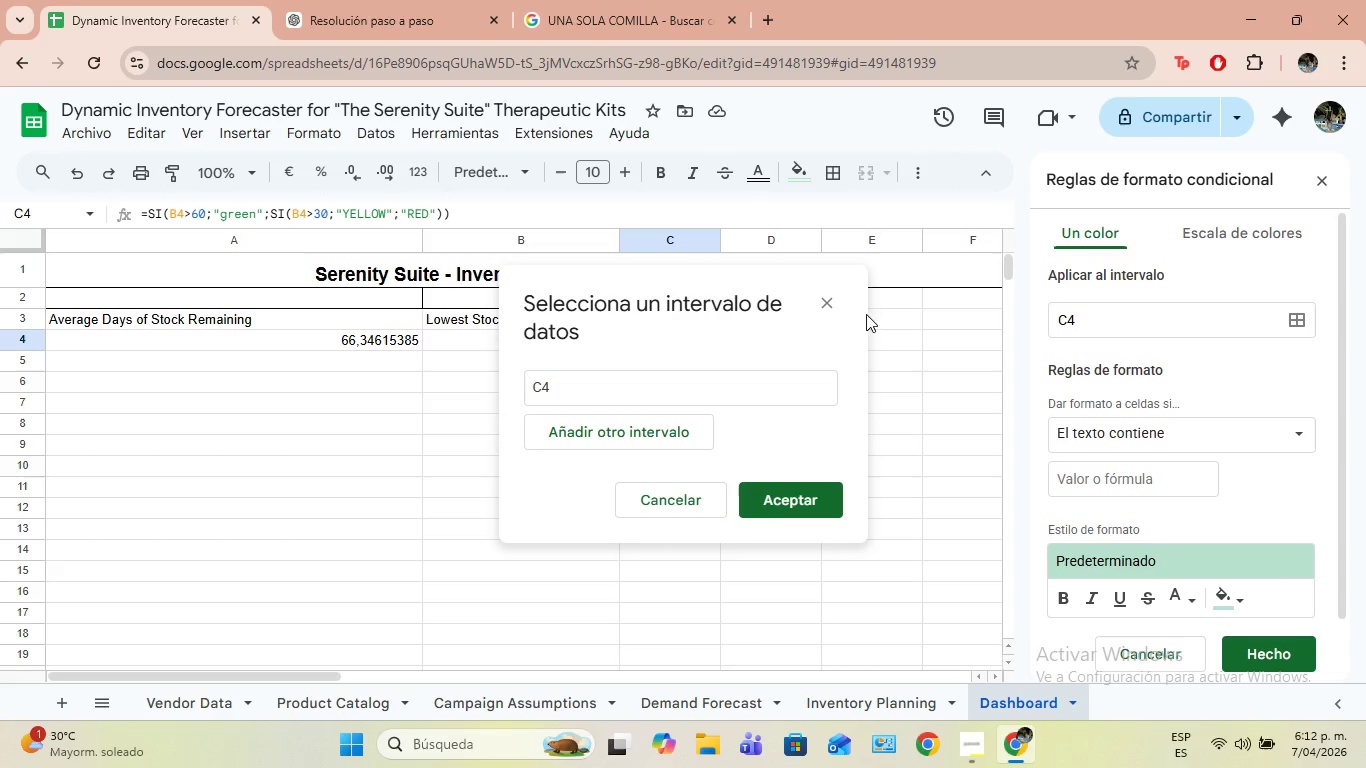 
left_click([826, 310])
 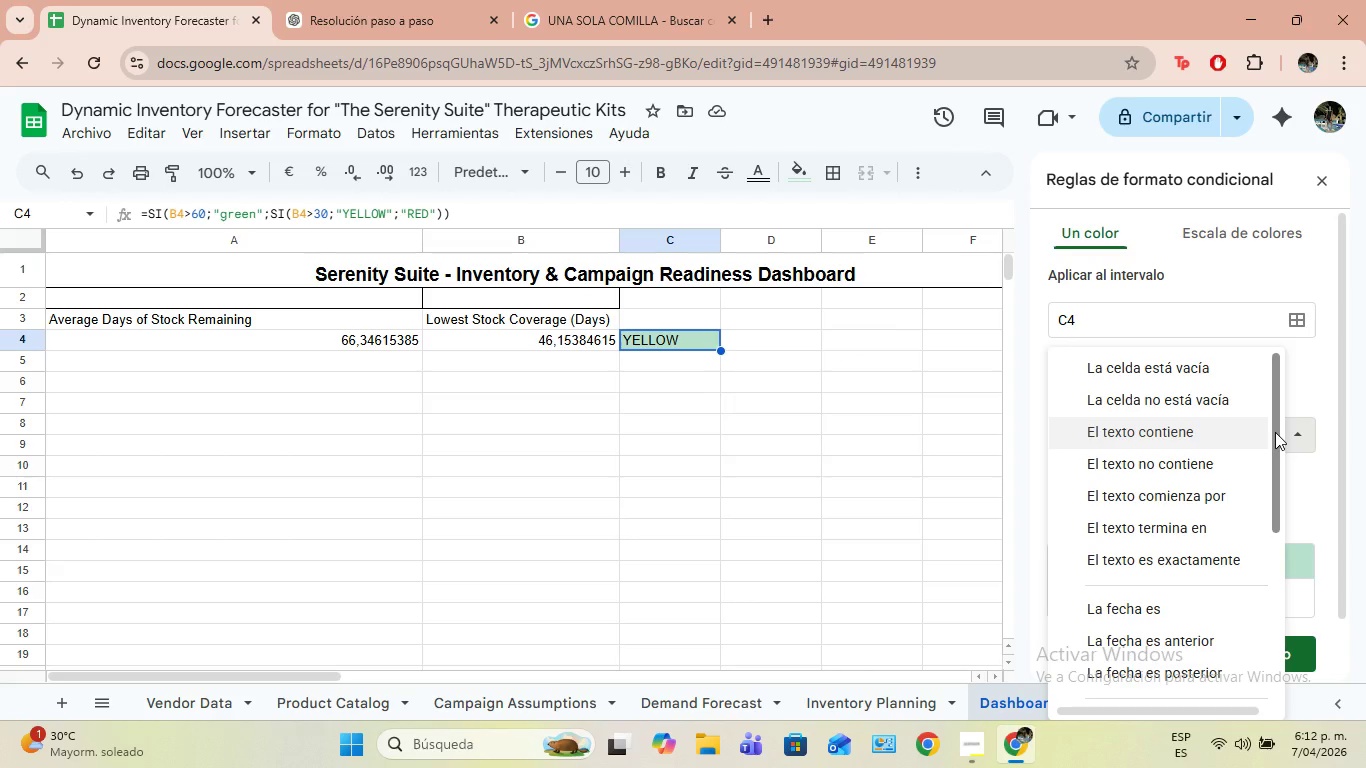 
left_click_drag(start_coordinate=[1275, 432], to_coordinate=[1261, 394])
 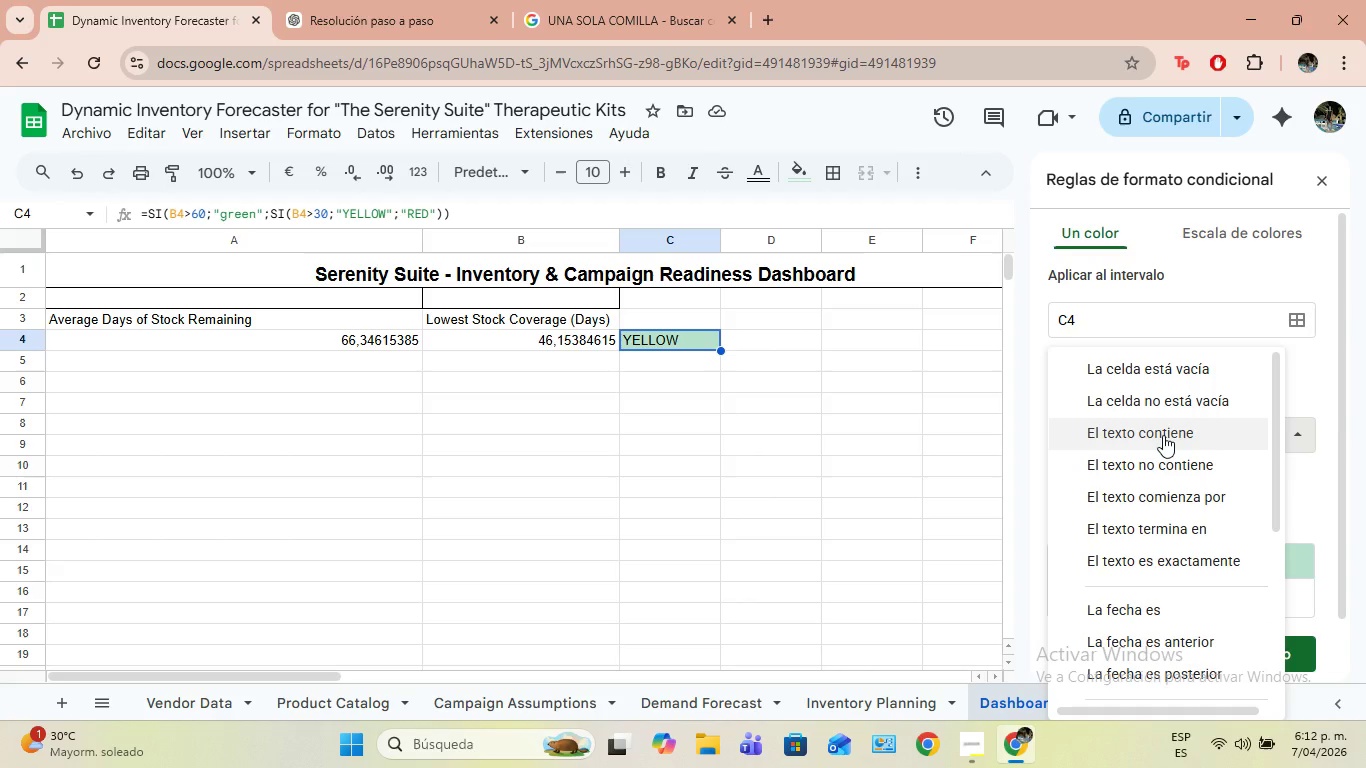 
wait(8.81)
 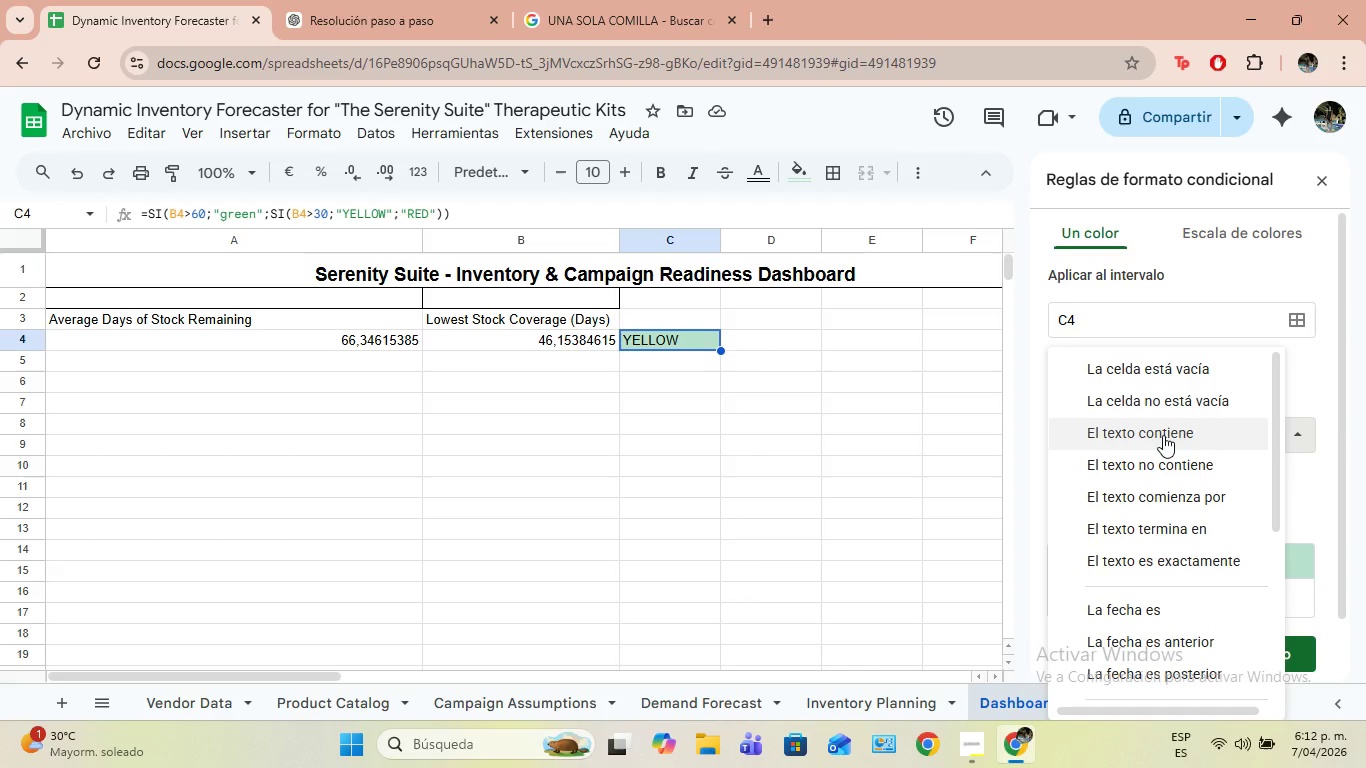 
left_click([1176, 559])
 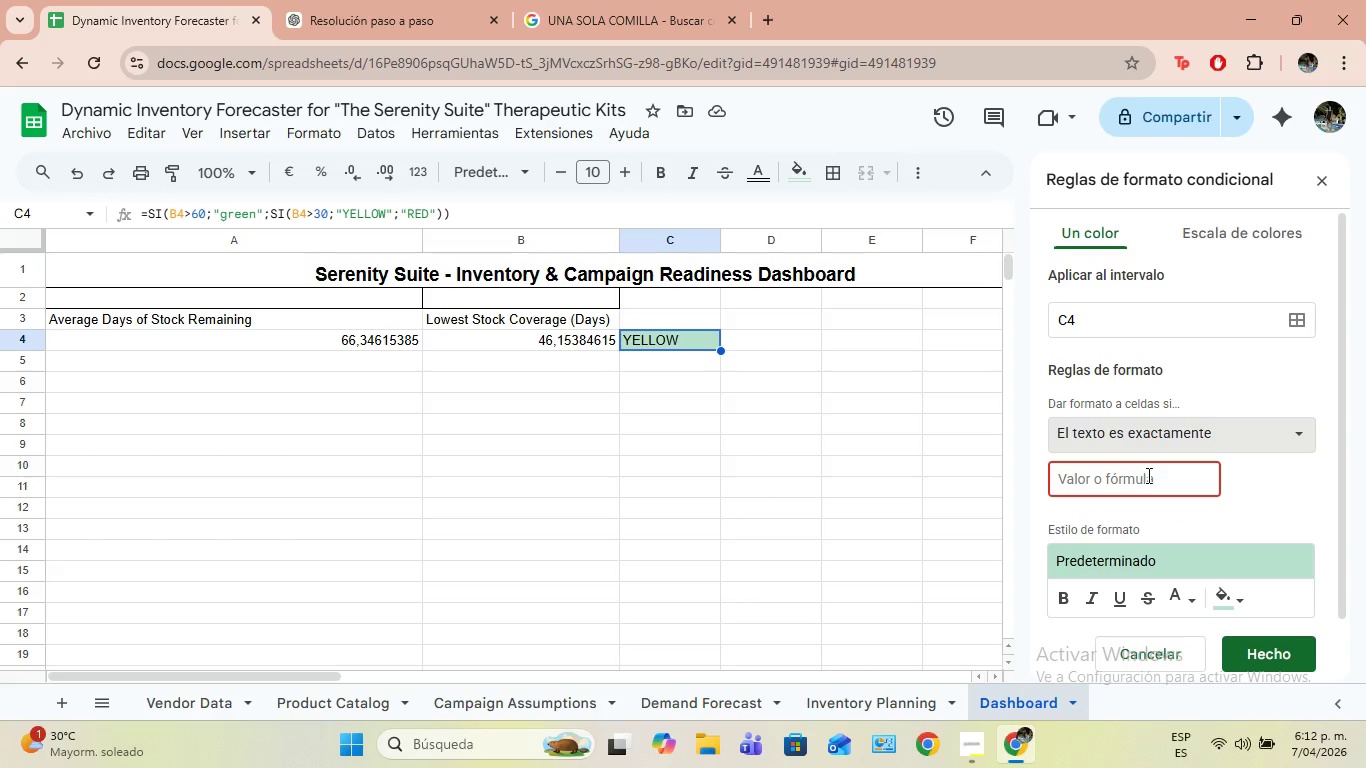 
left_click([1147, 475])
 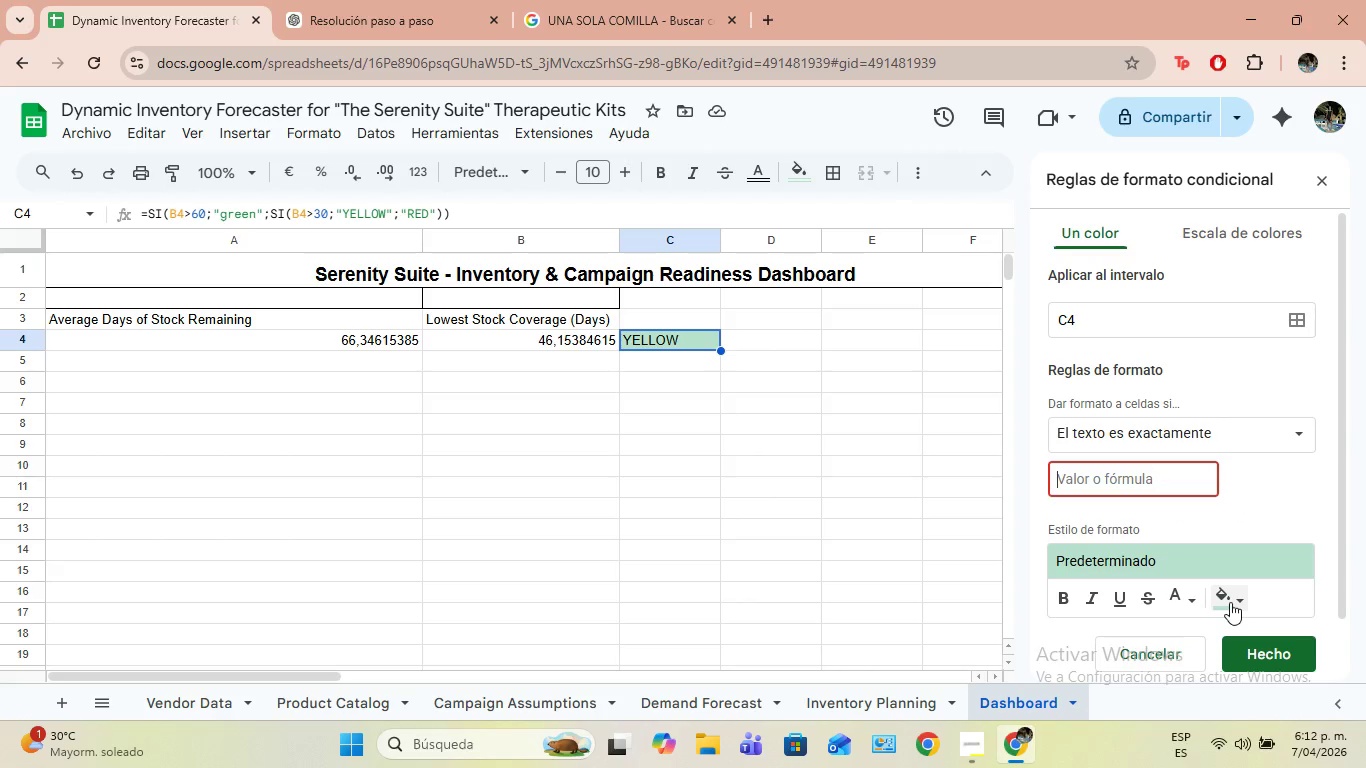 
left_click([1116, 484])
 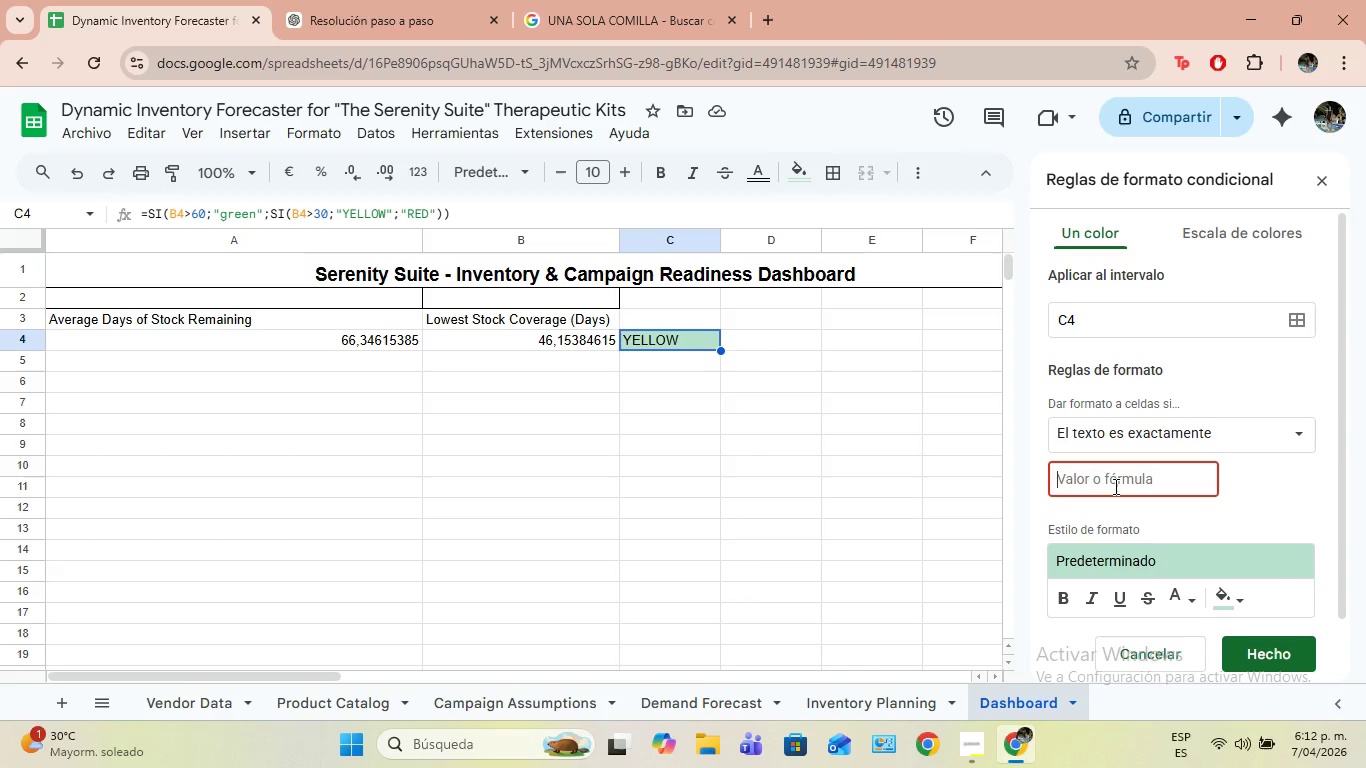 
wait(5.7)
 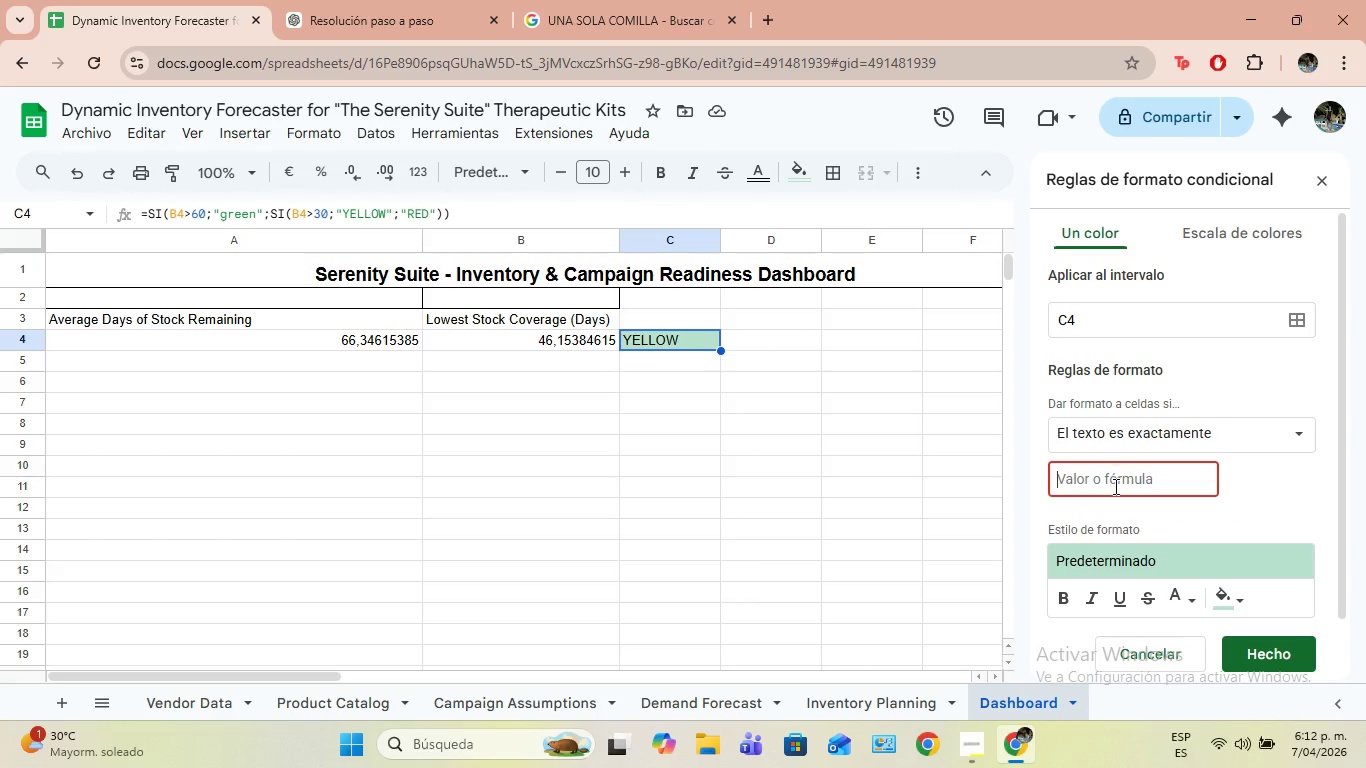 
type(GRREN)
 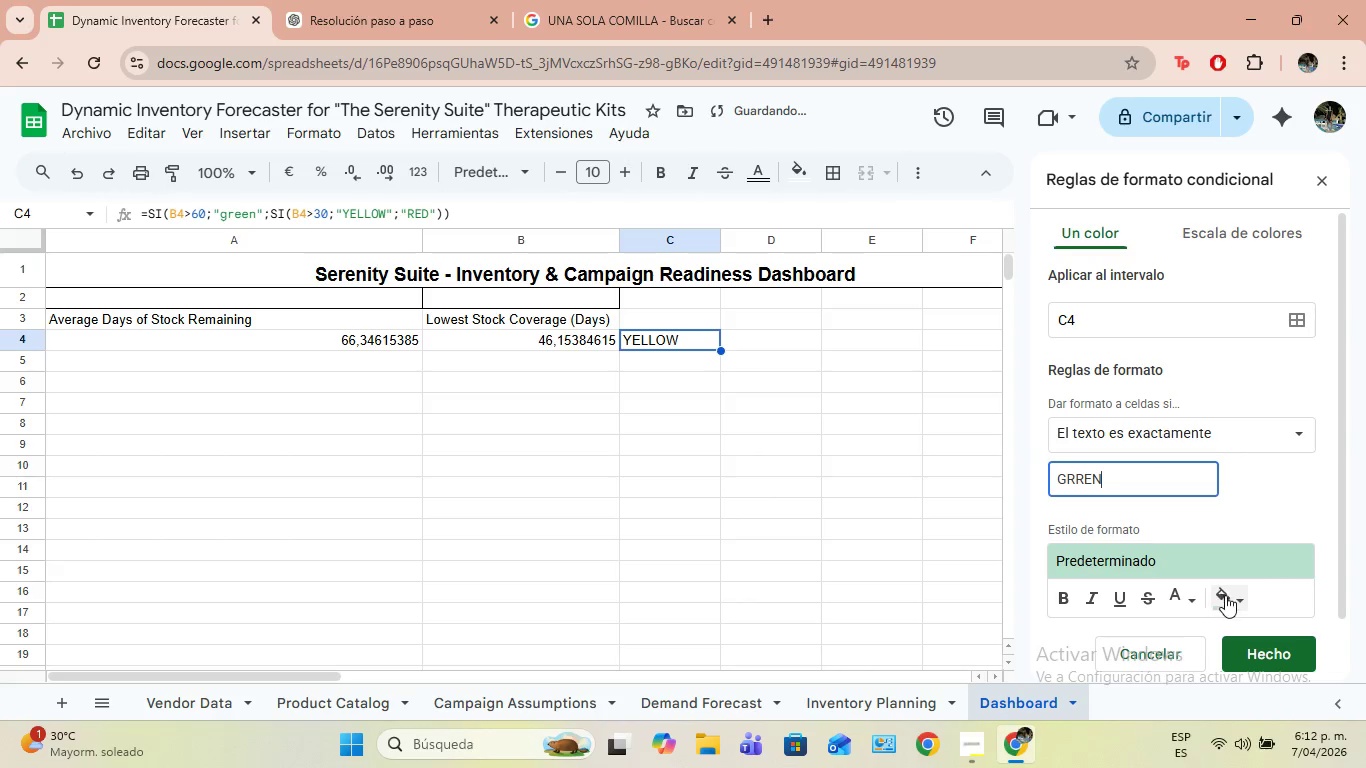 
left_click([1230, 596])
 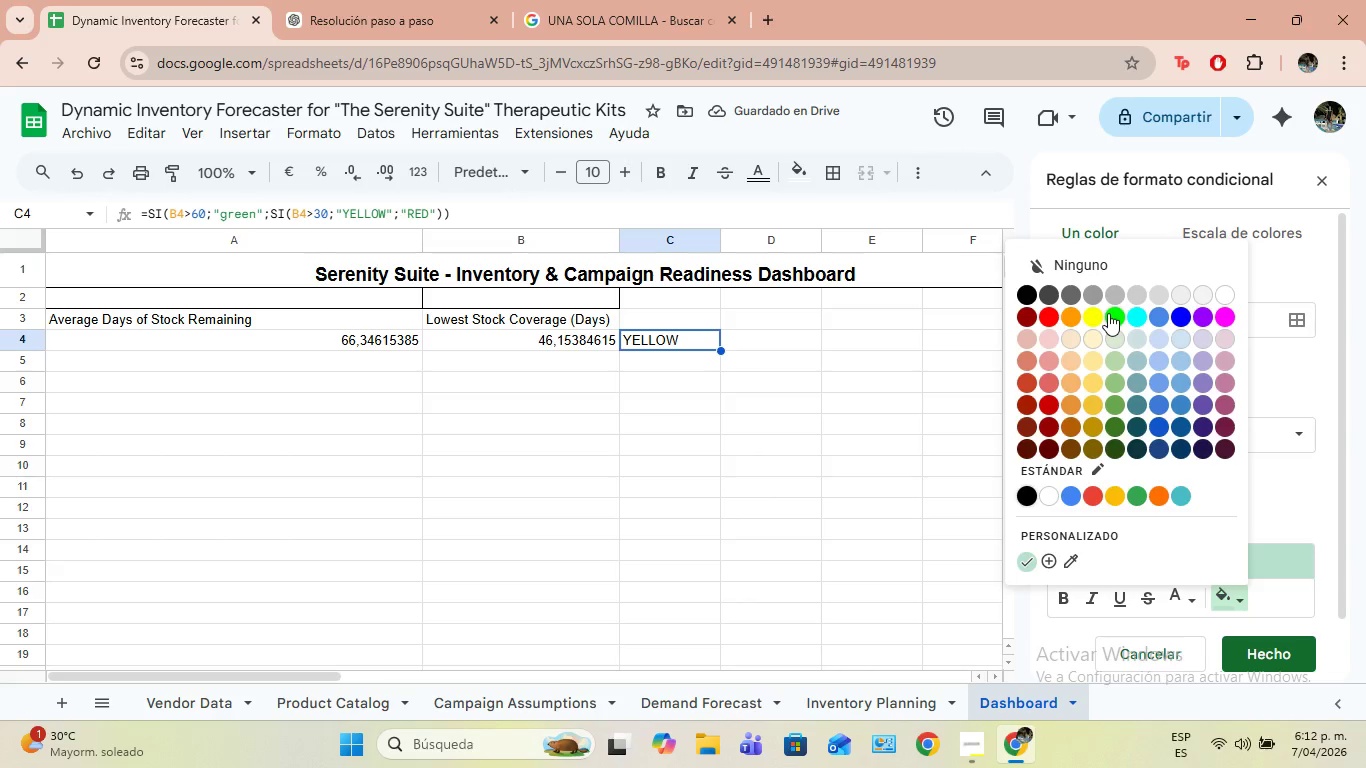 
left_click([1108, 320])
 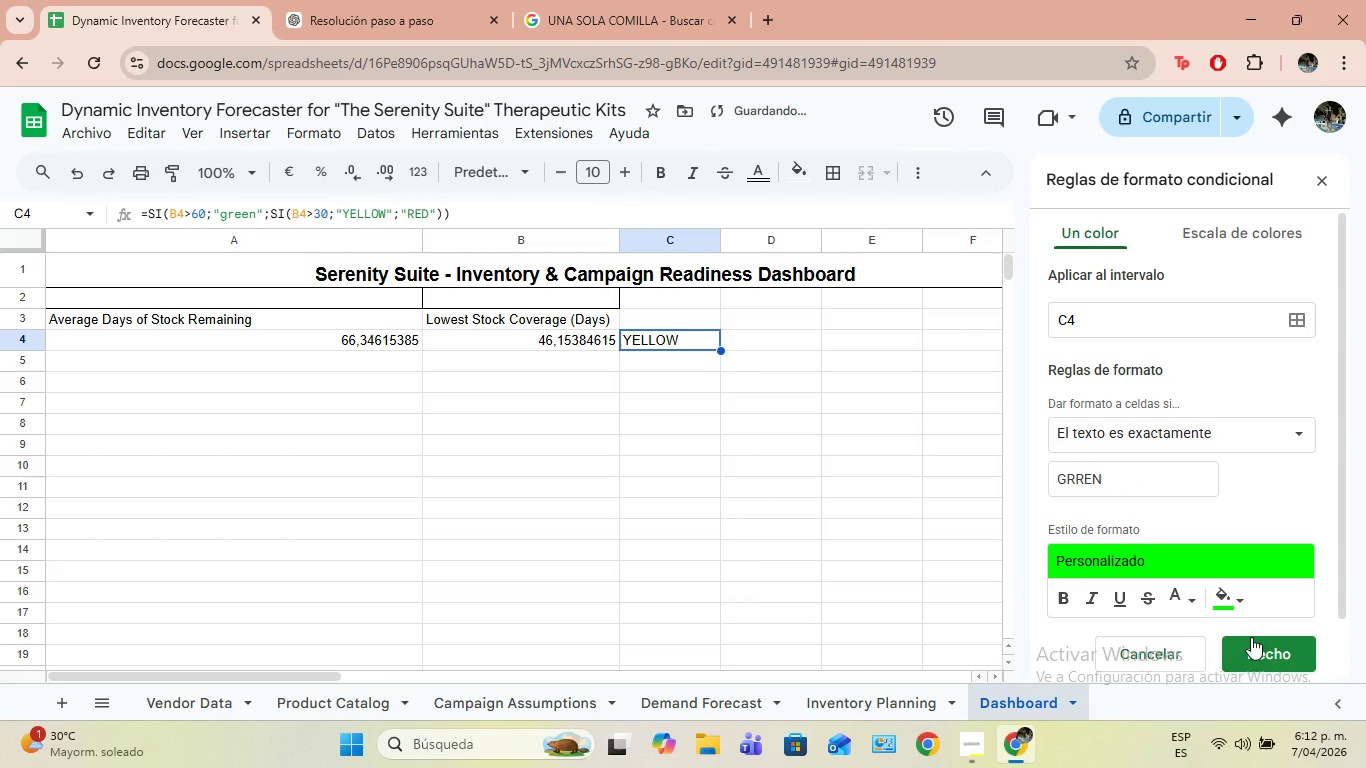 
left_click([1251, 637])
 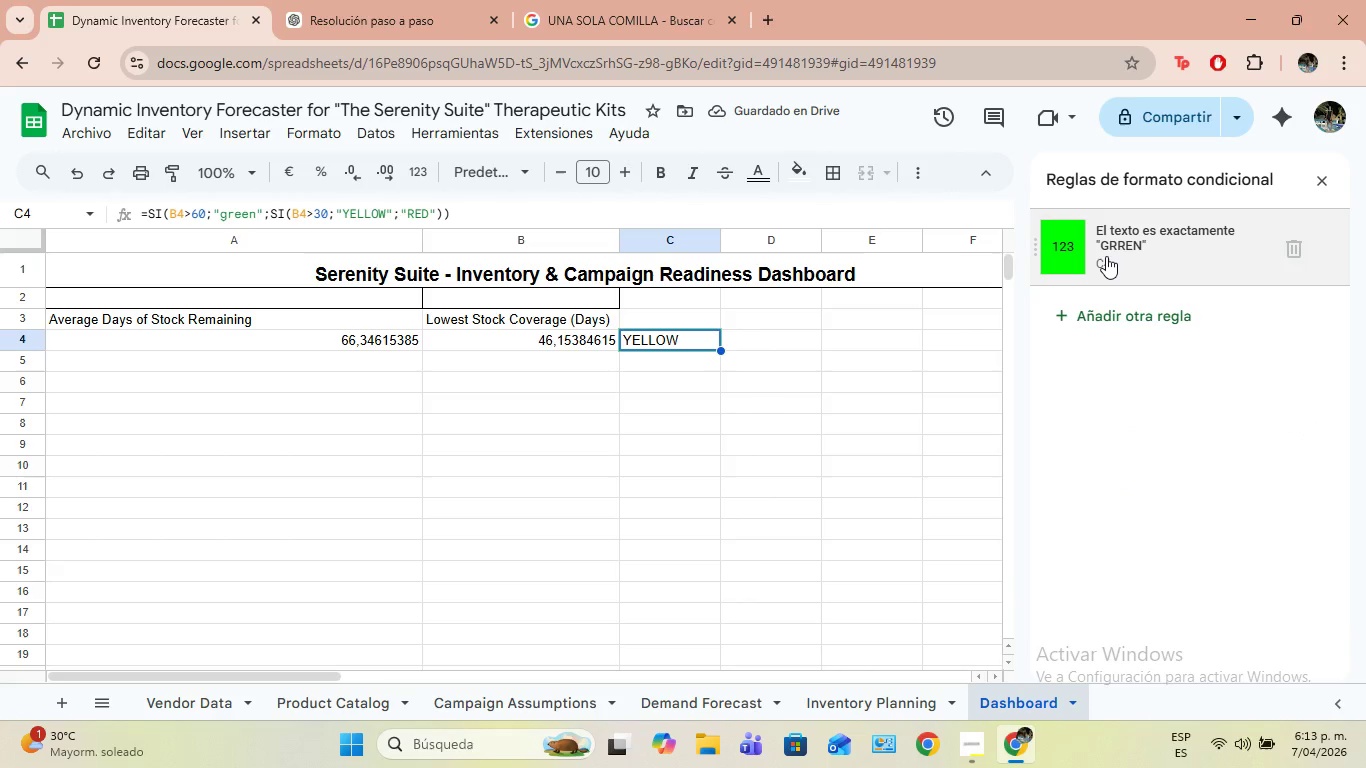 
double_click([1106, 256])
 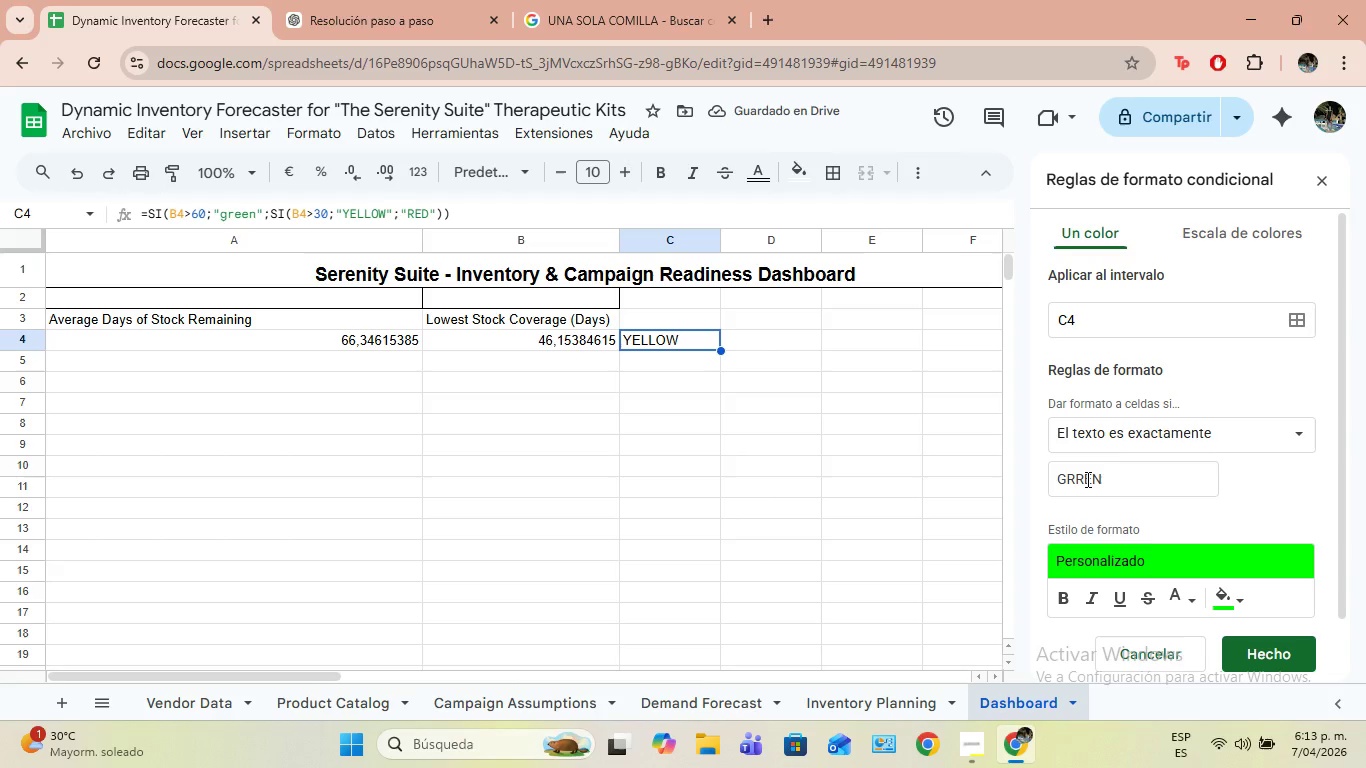 
left_click([1086, 479])
 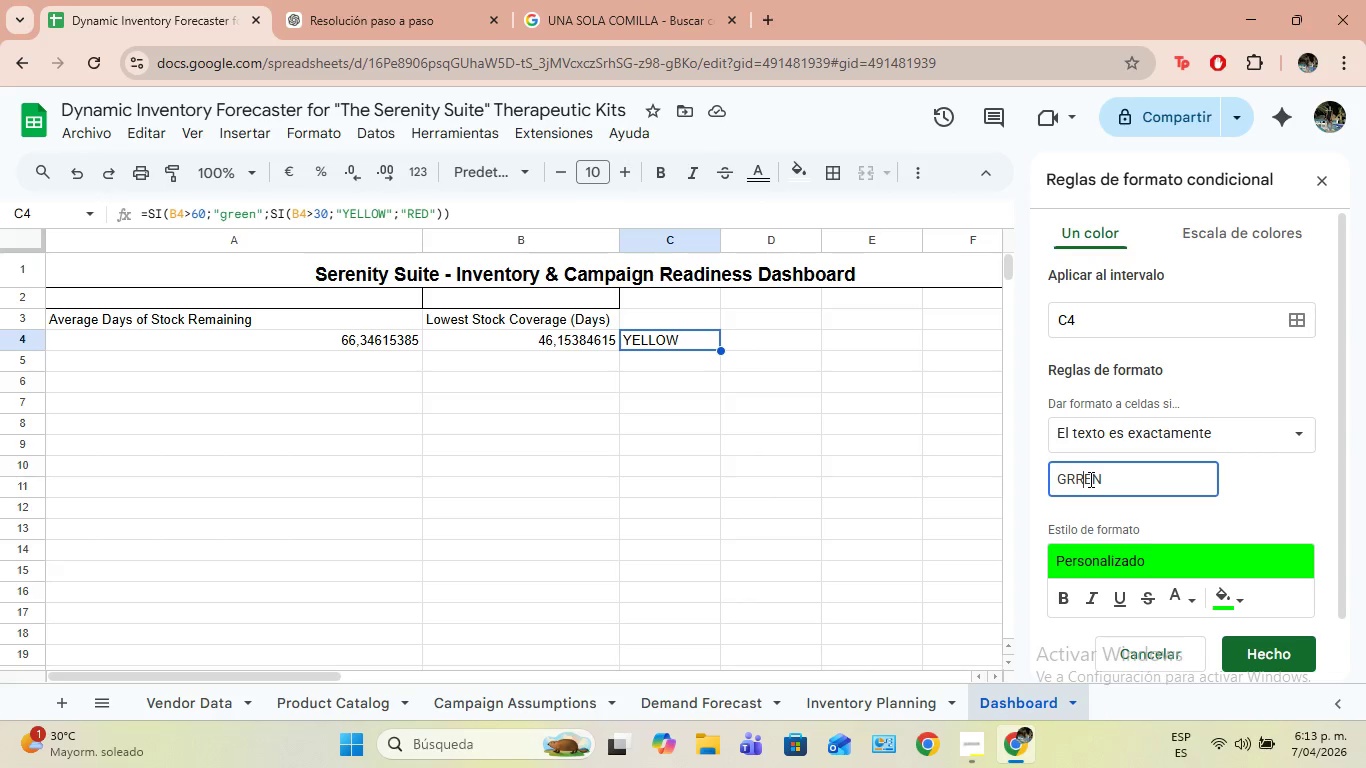 
wait(5.8)
 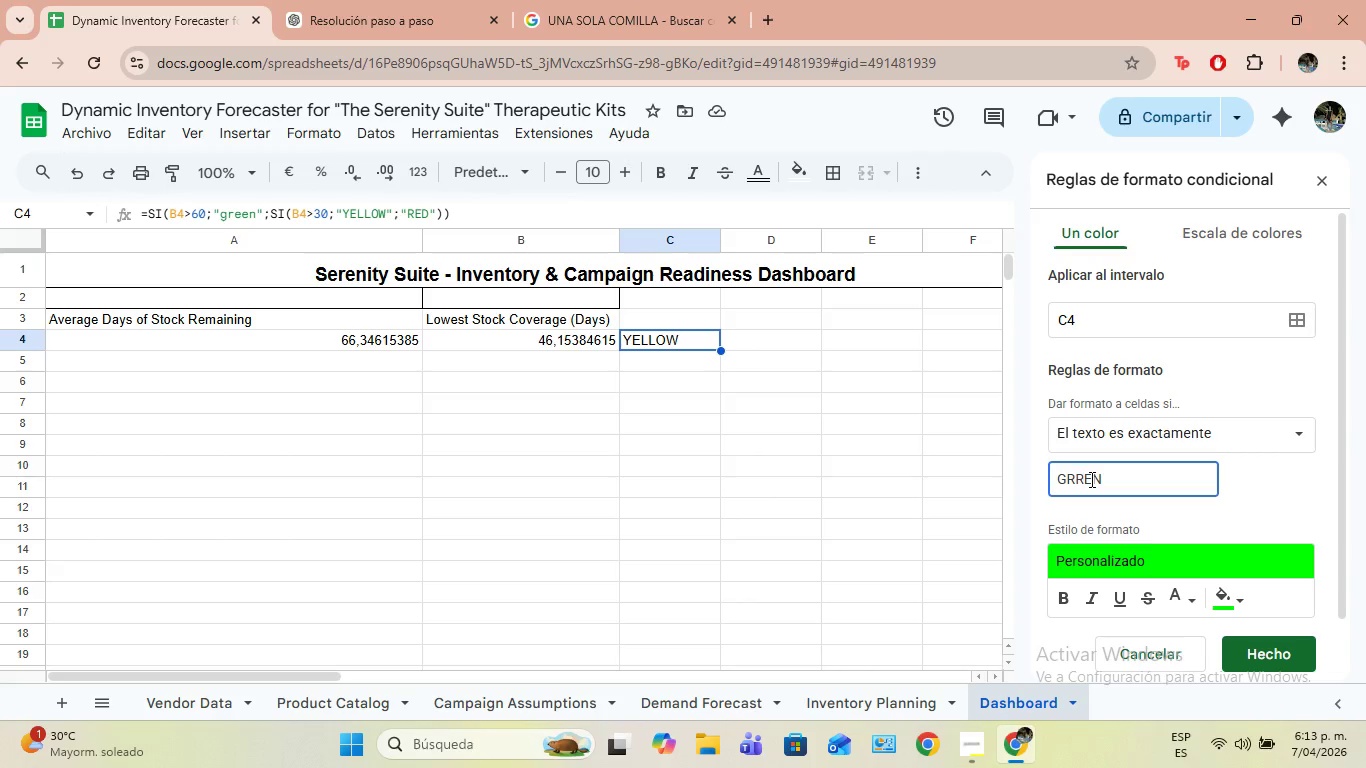 
key(Backspace)
 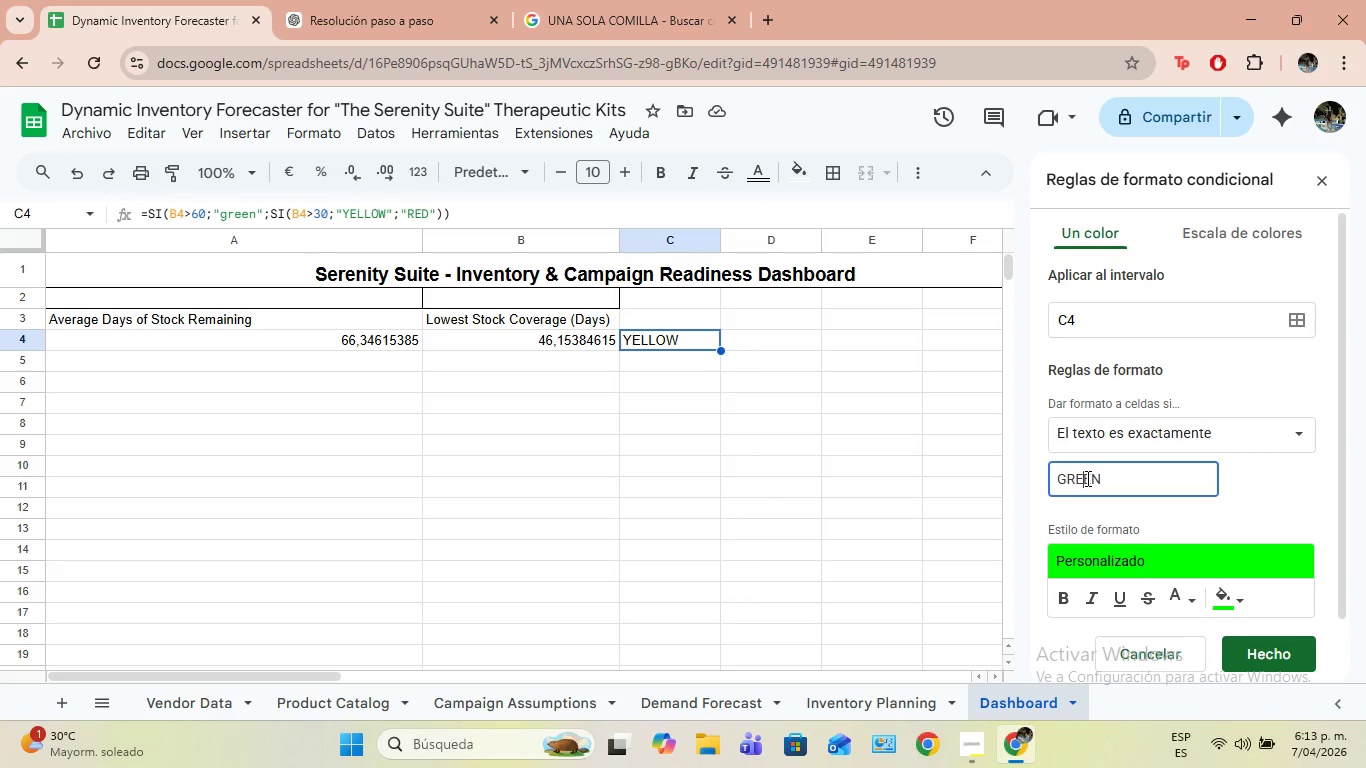 
key(E)
 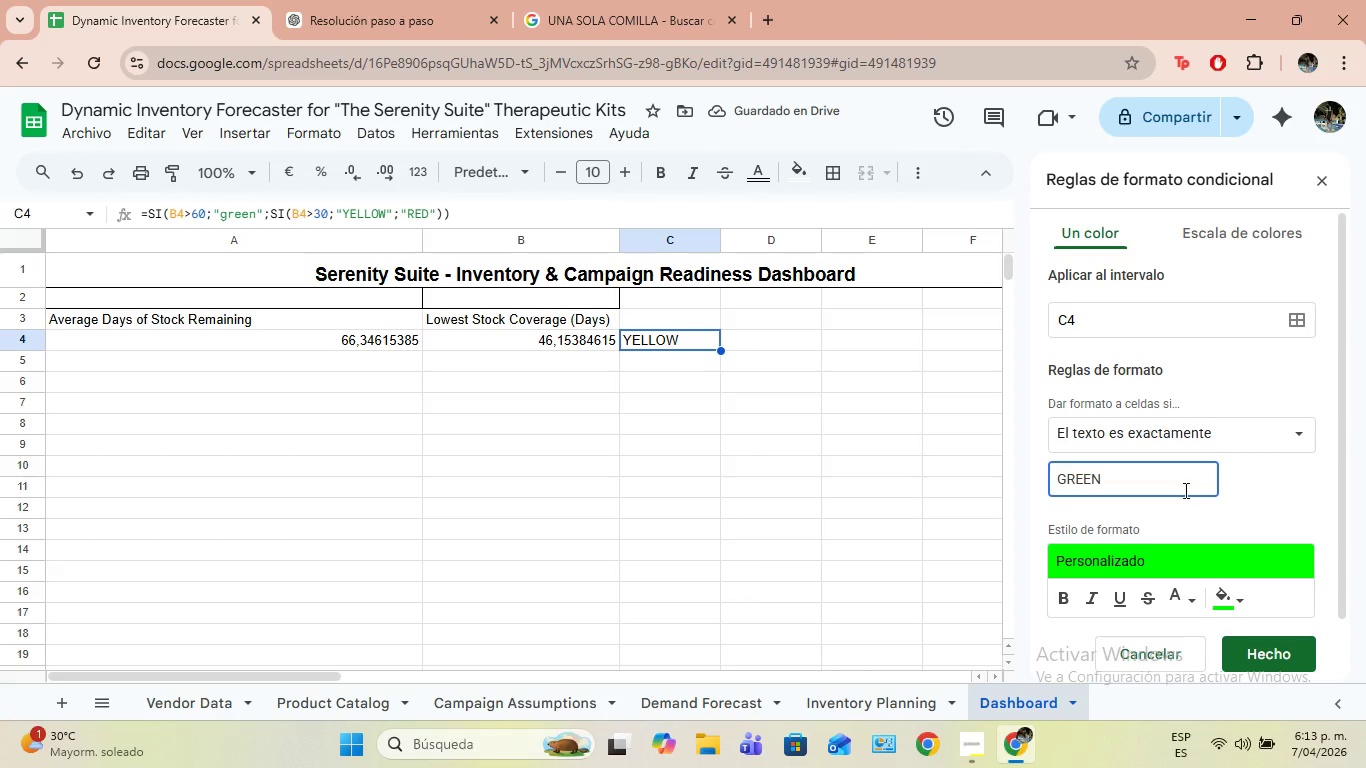 
left_click([1279, 662])
 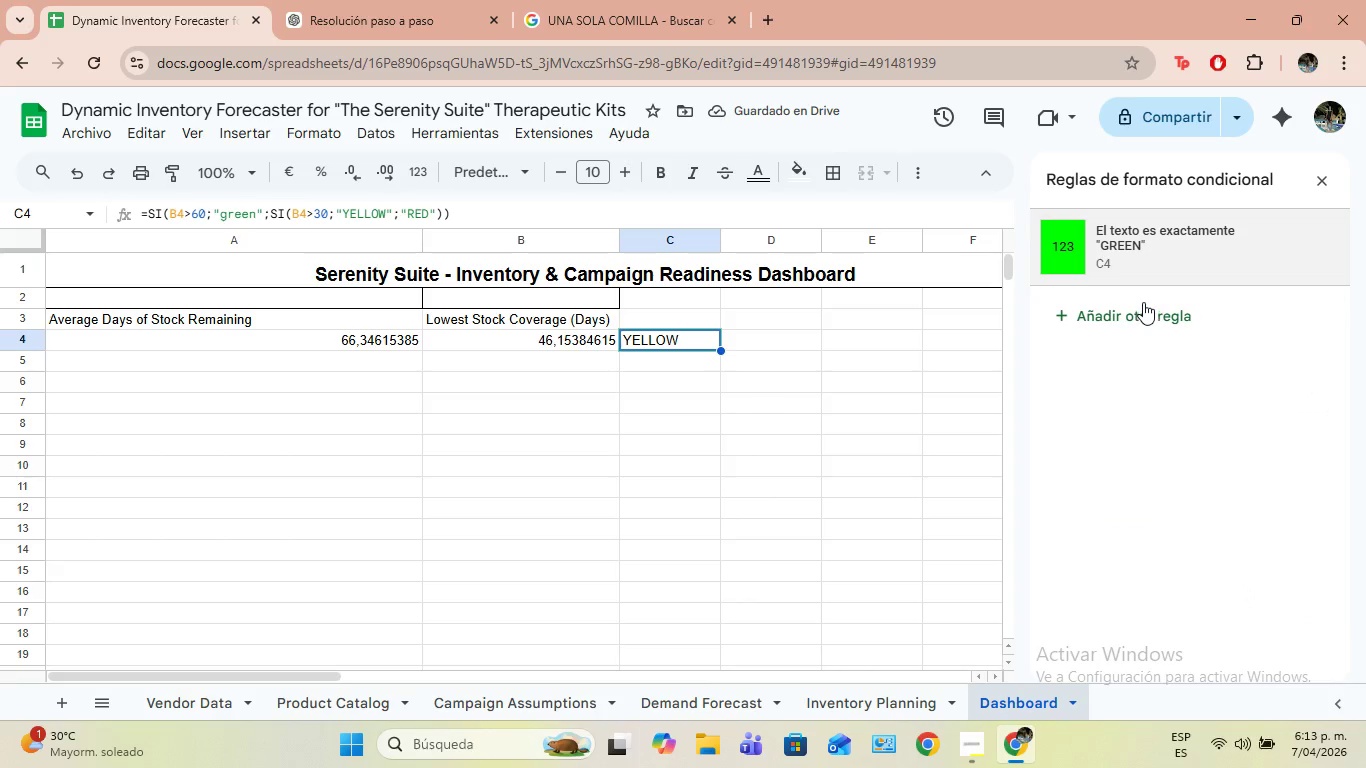 
left_click([1143, 302])
 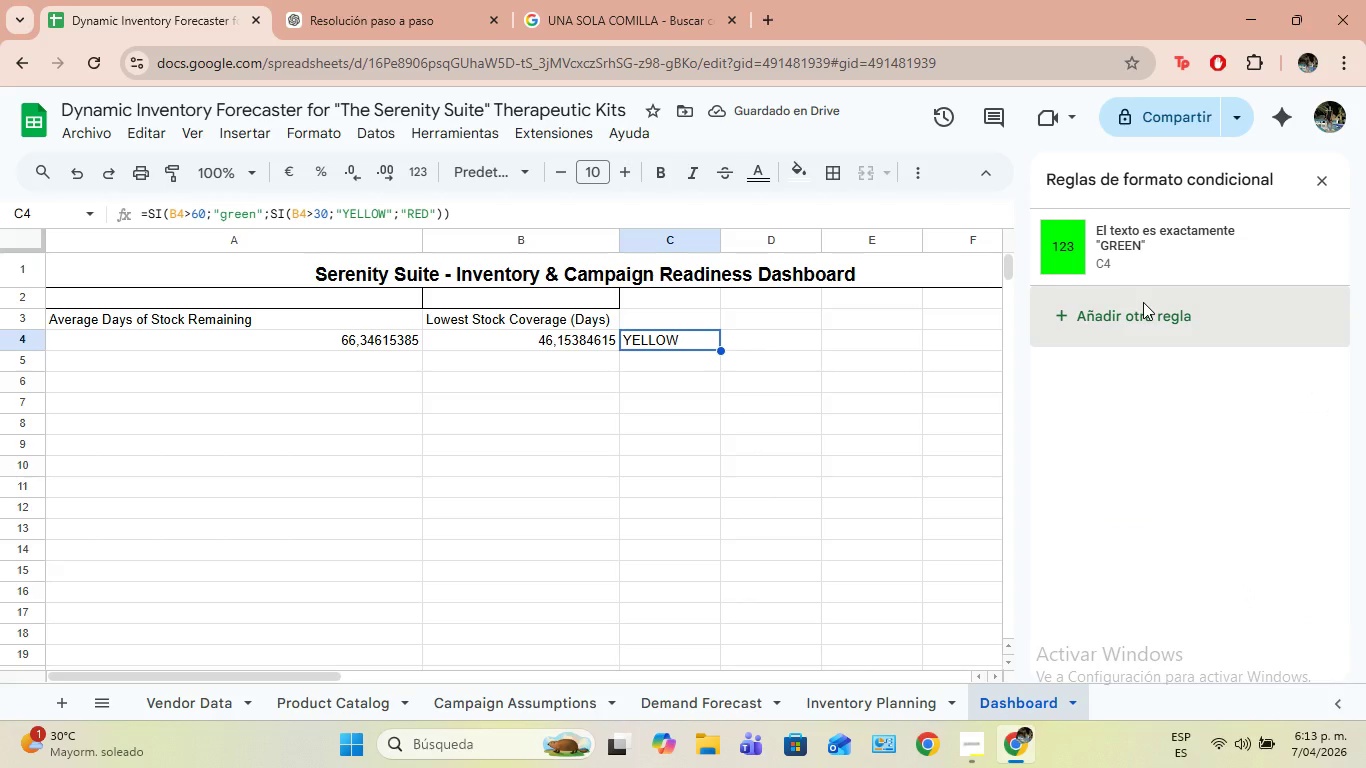 
mouse_move([1156, 330])
 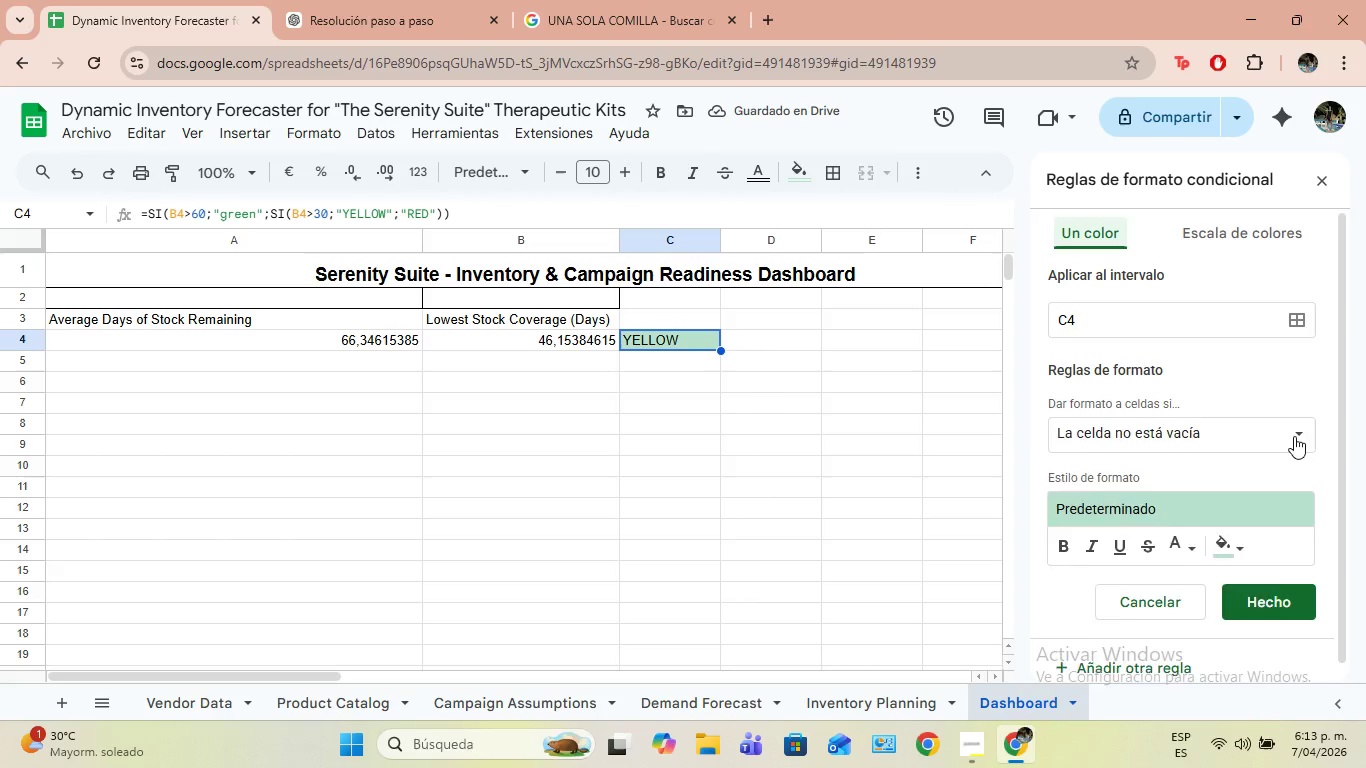 
left_click([1294, 436])
 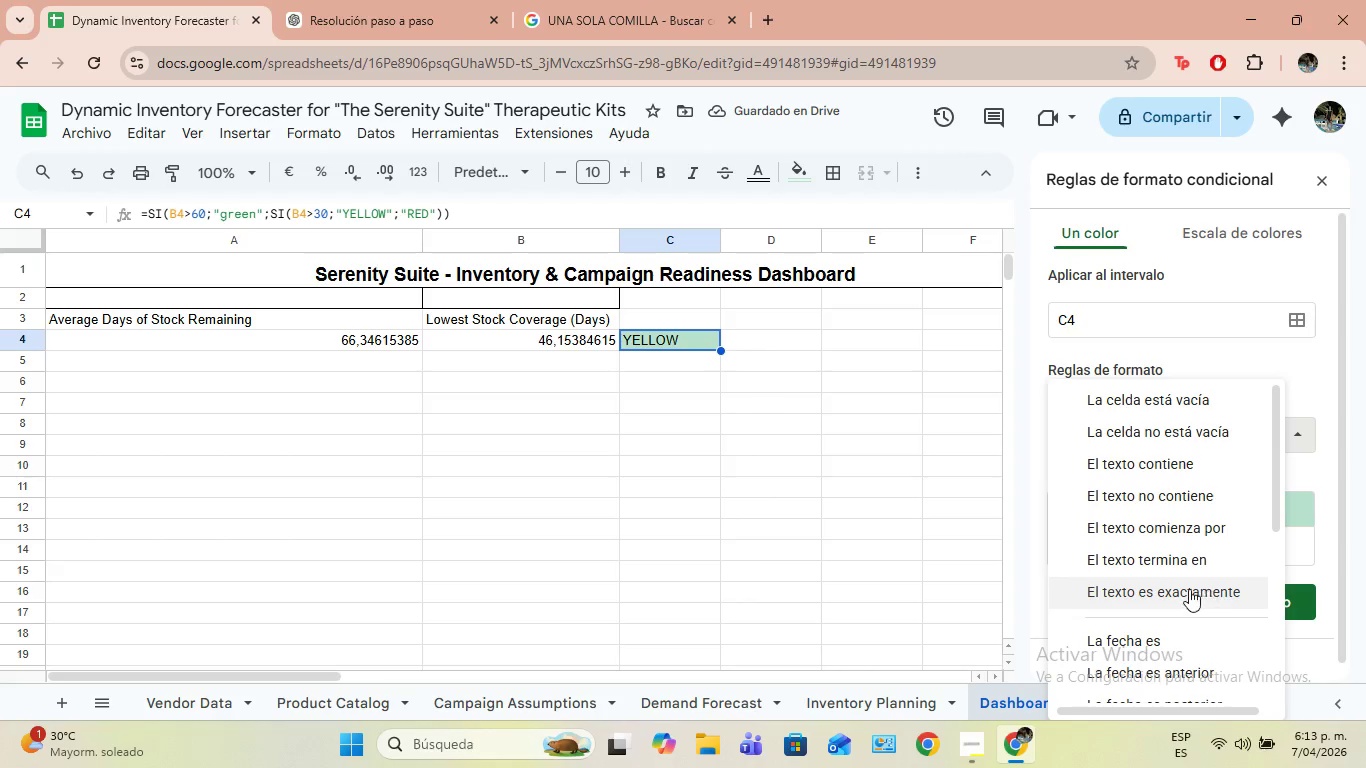 
left_click([1186, 589])
 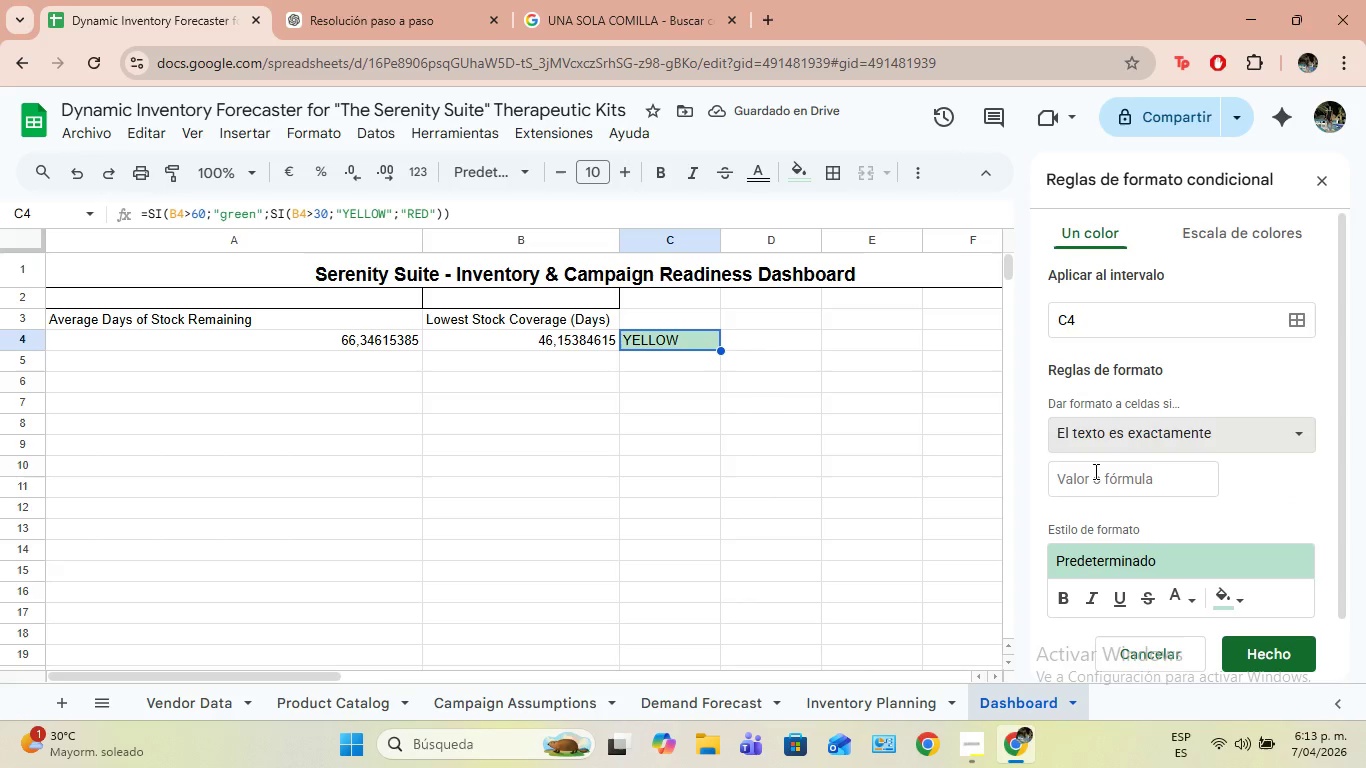 
left_click([1094, 471])
 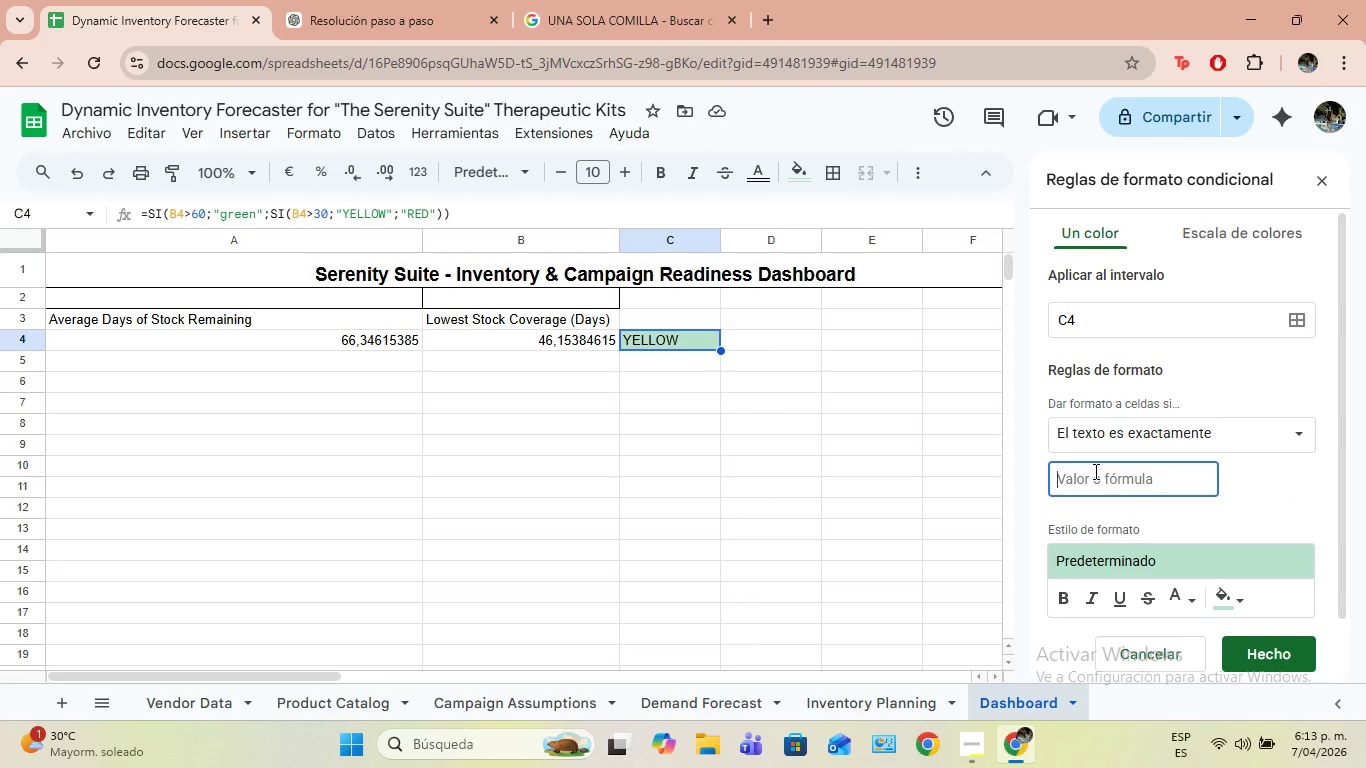 
type(YELLOW)
 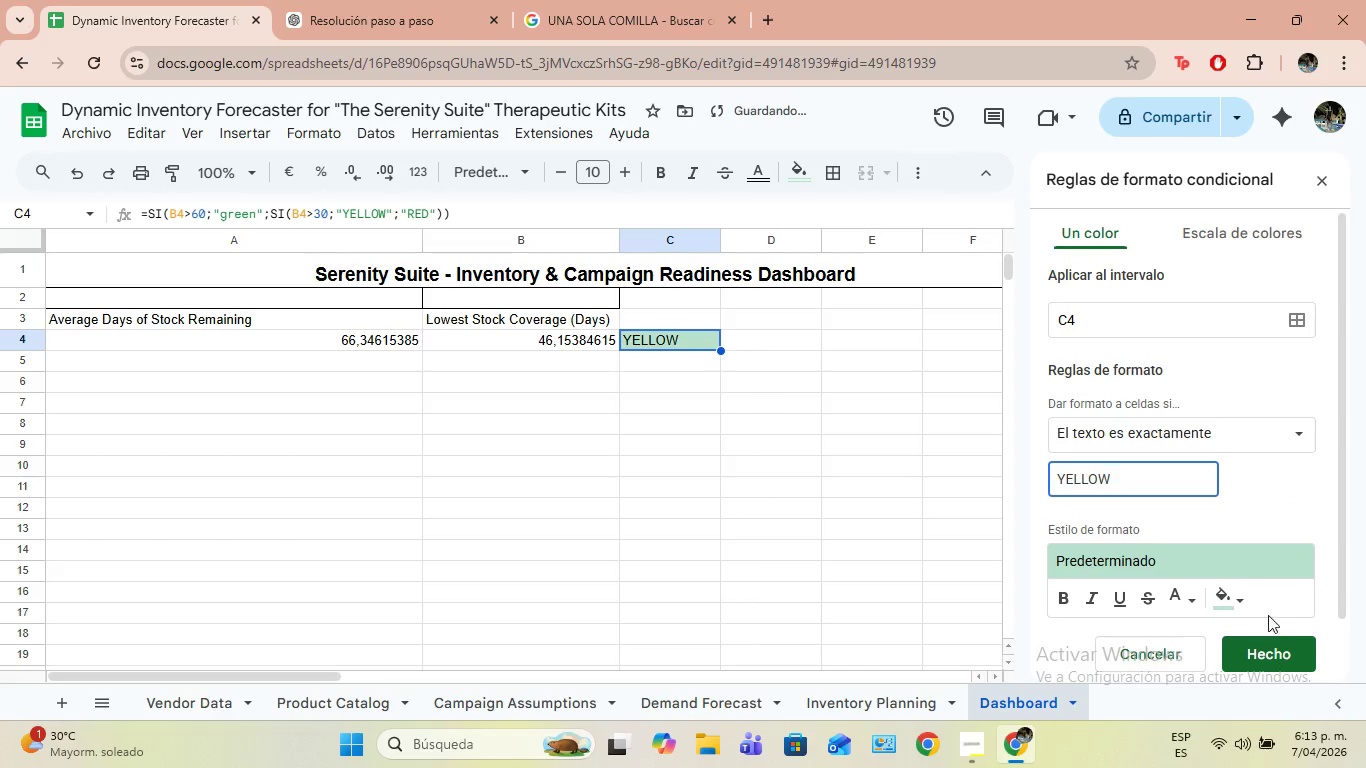 
left_click([1230, 595])
 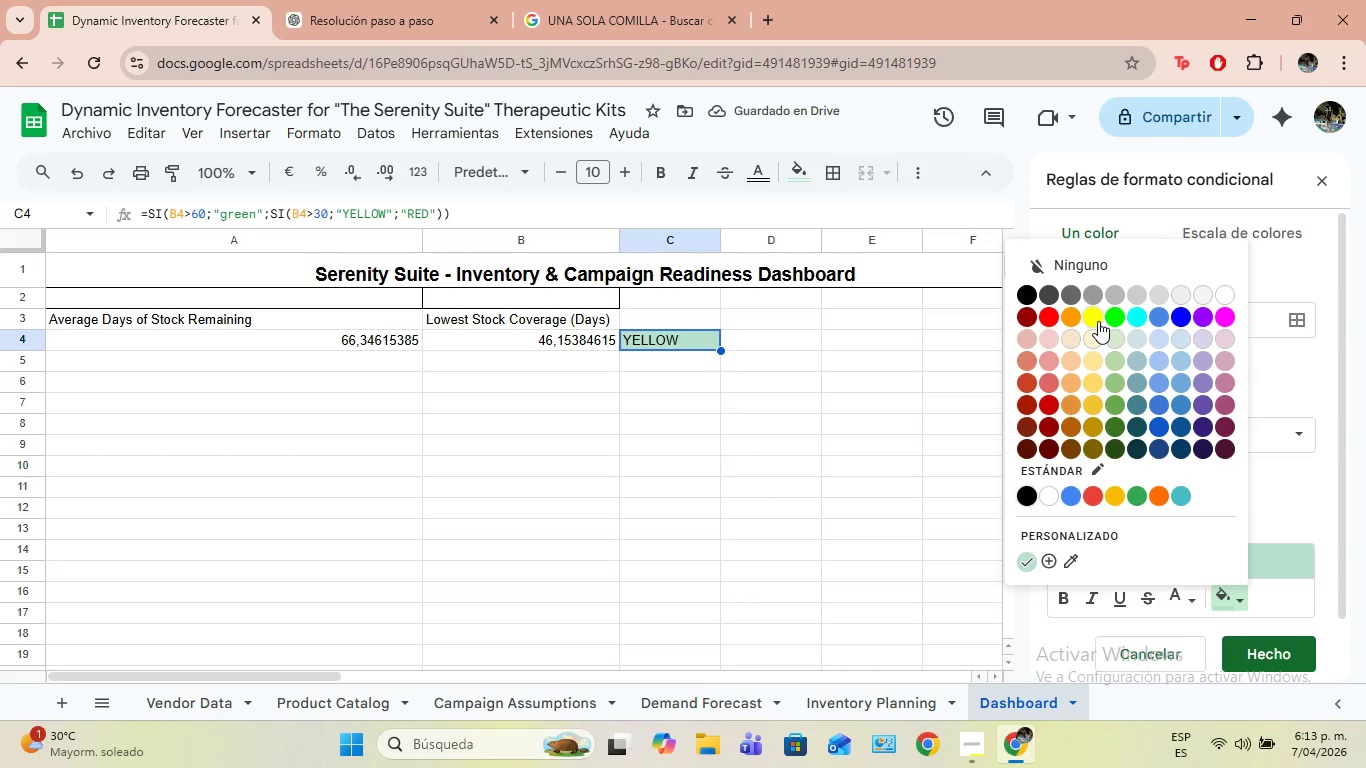 
left_click([1093, 315])
 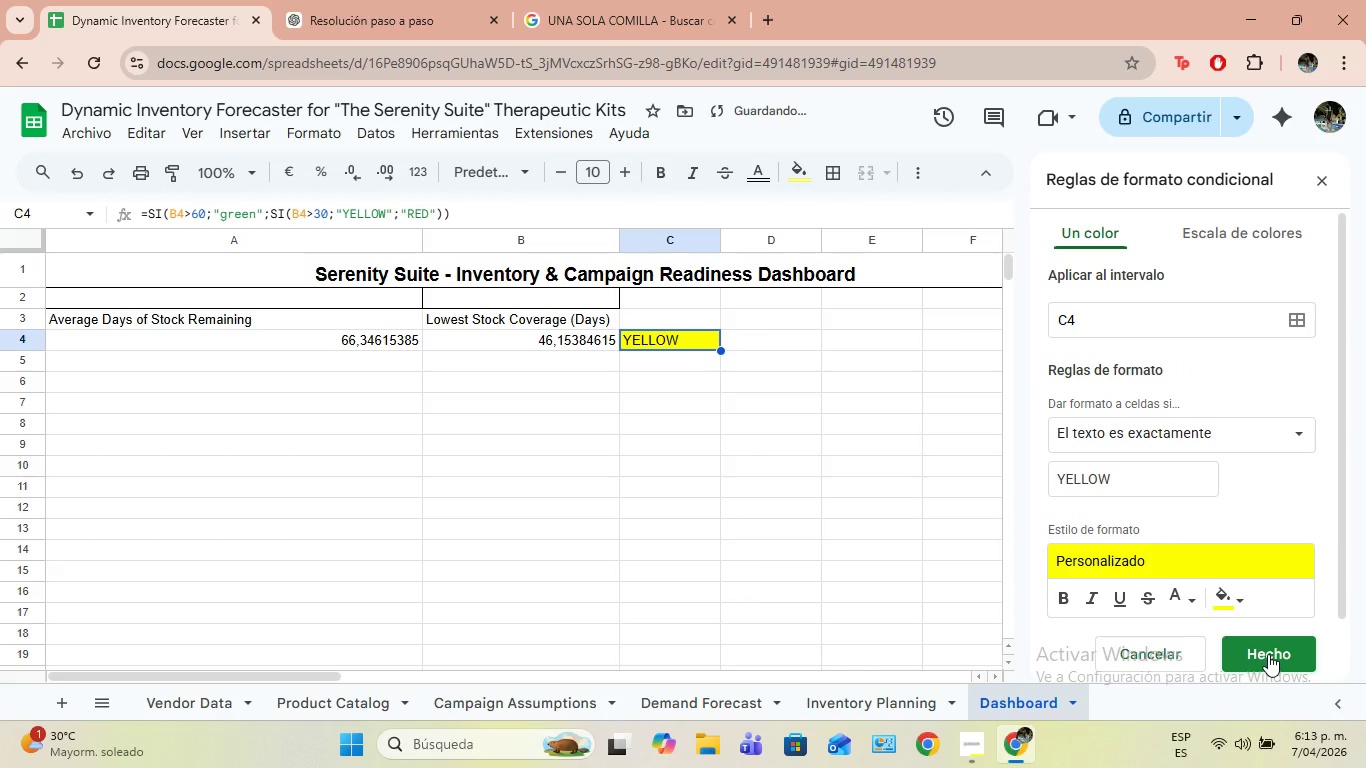 
left_click([1268, 654])
 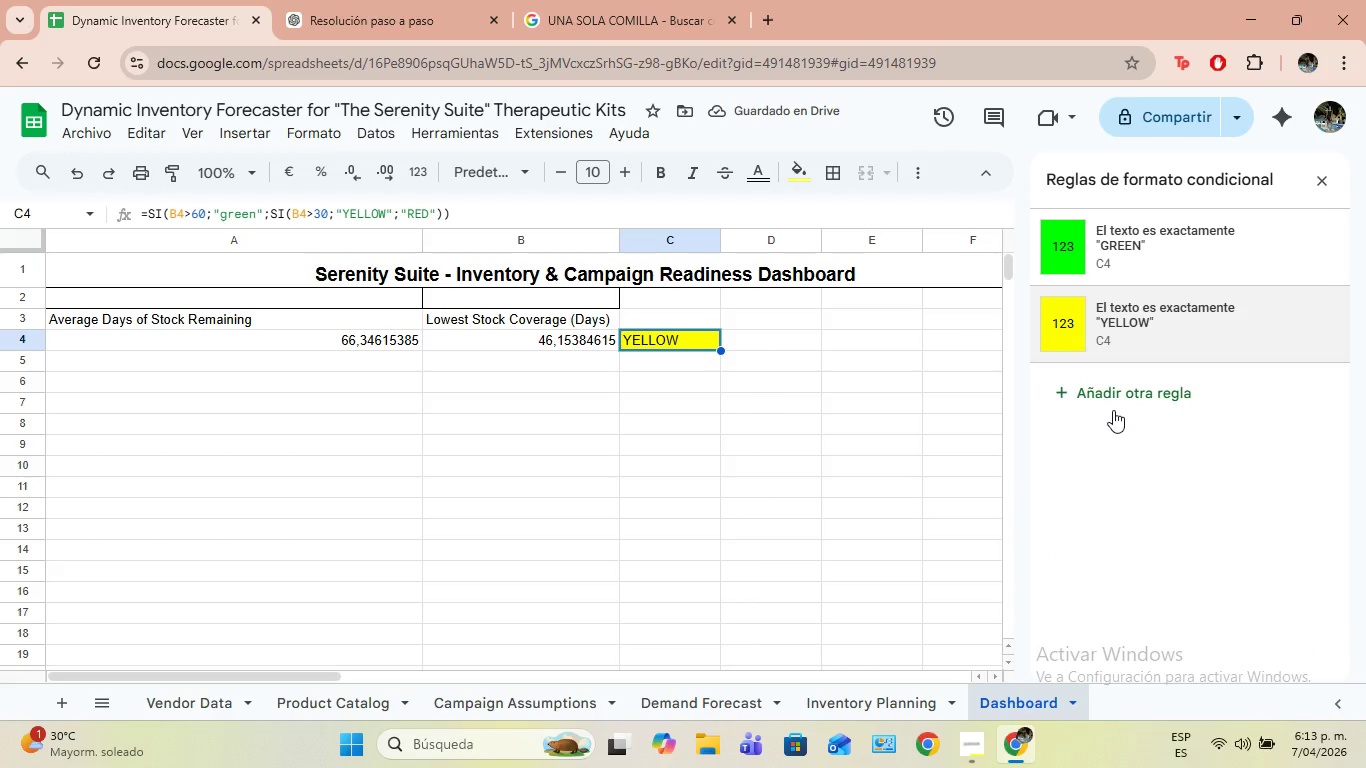 
left_click([1113, 410])
 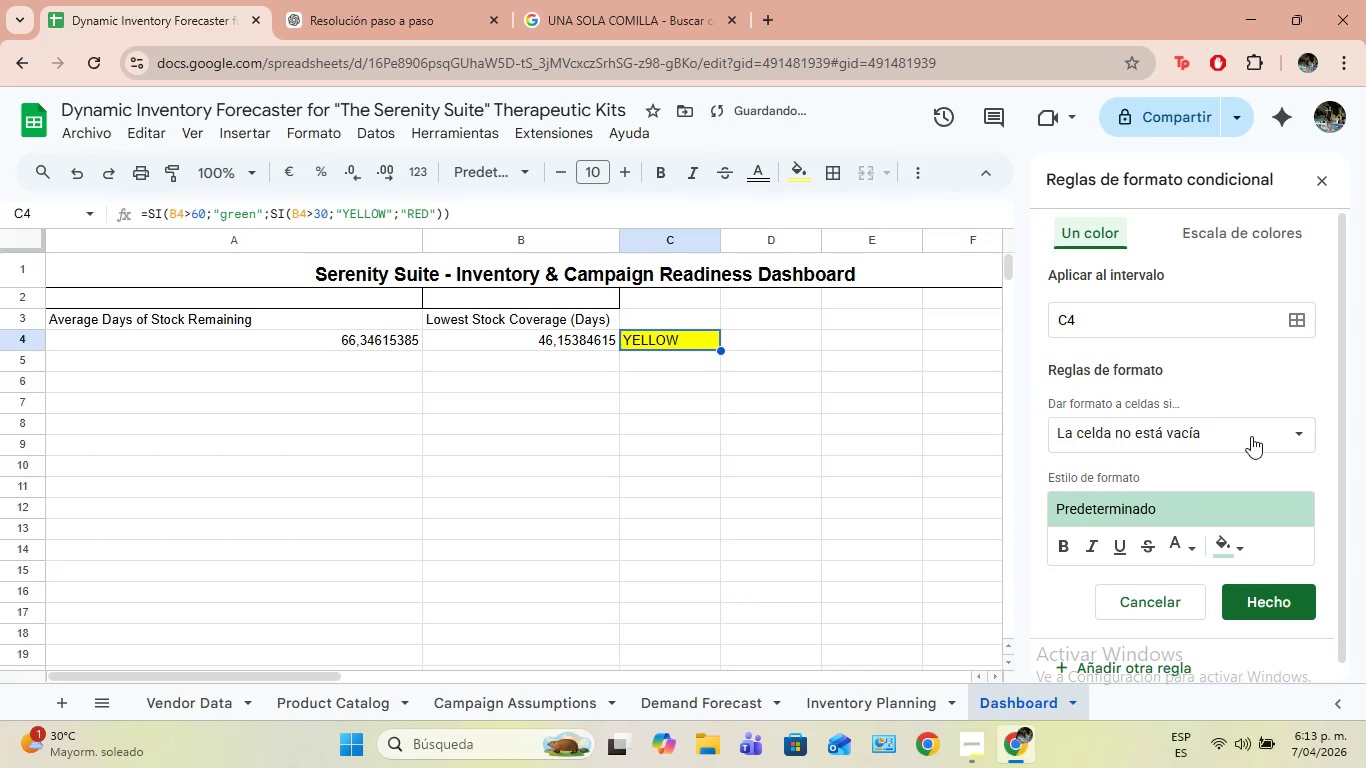 
left_click([1252, 436])
 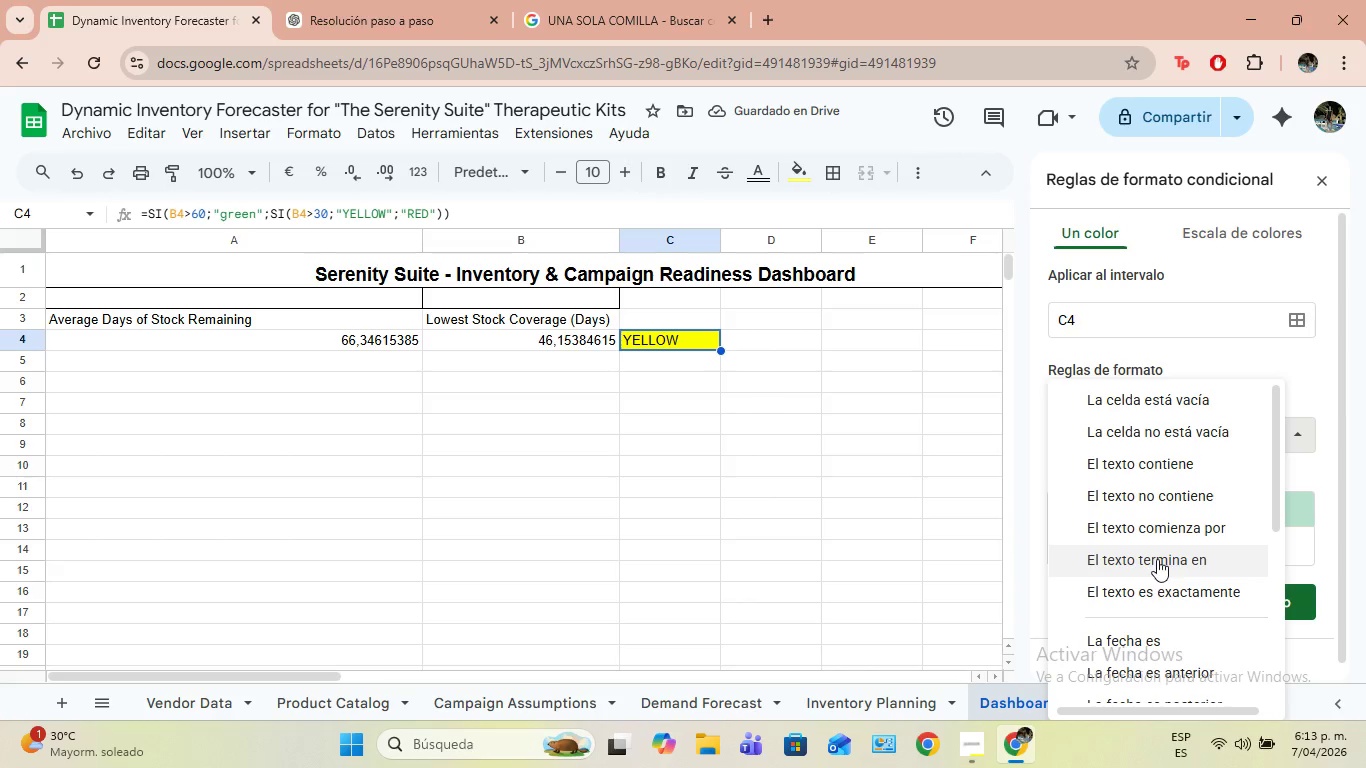 
left_click([1172, 590])
 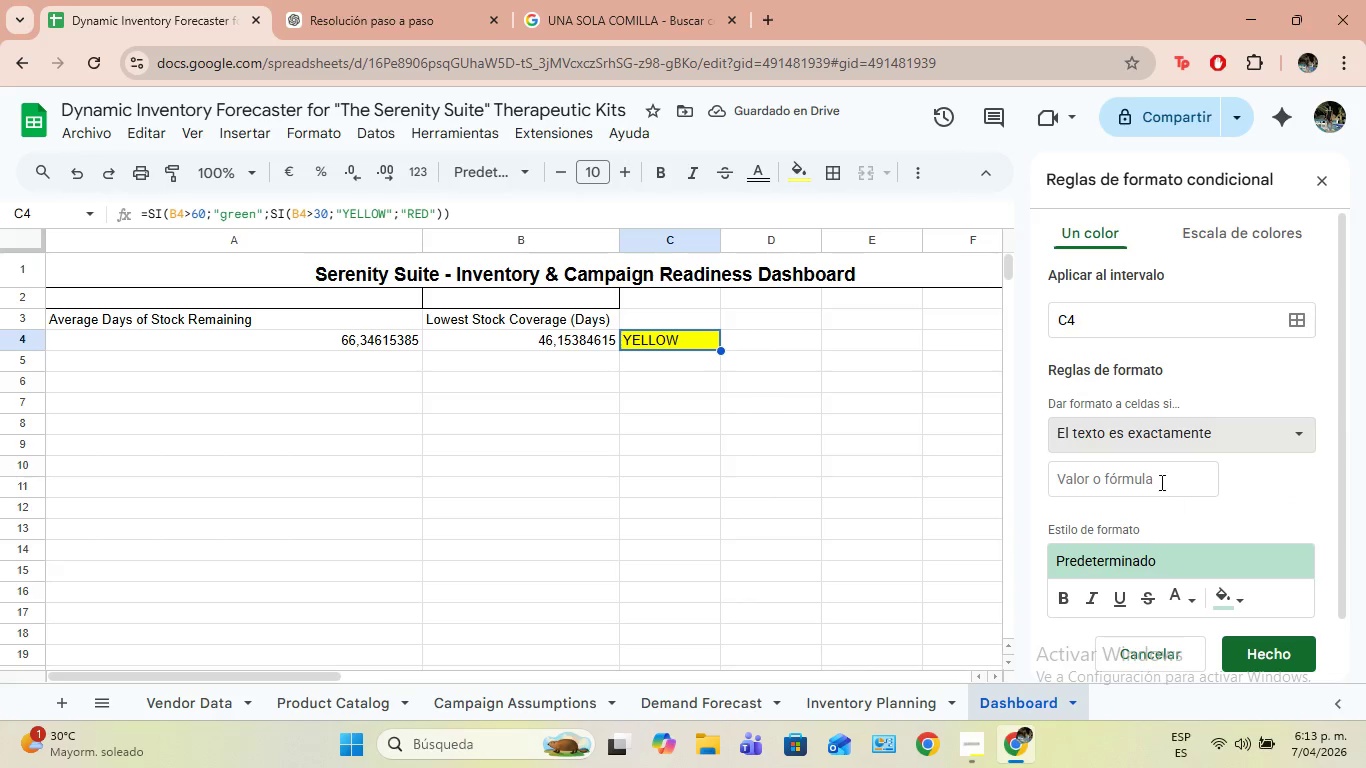 
left_click([1160, 482])
 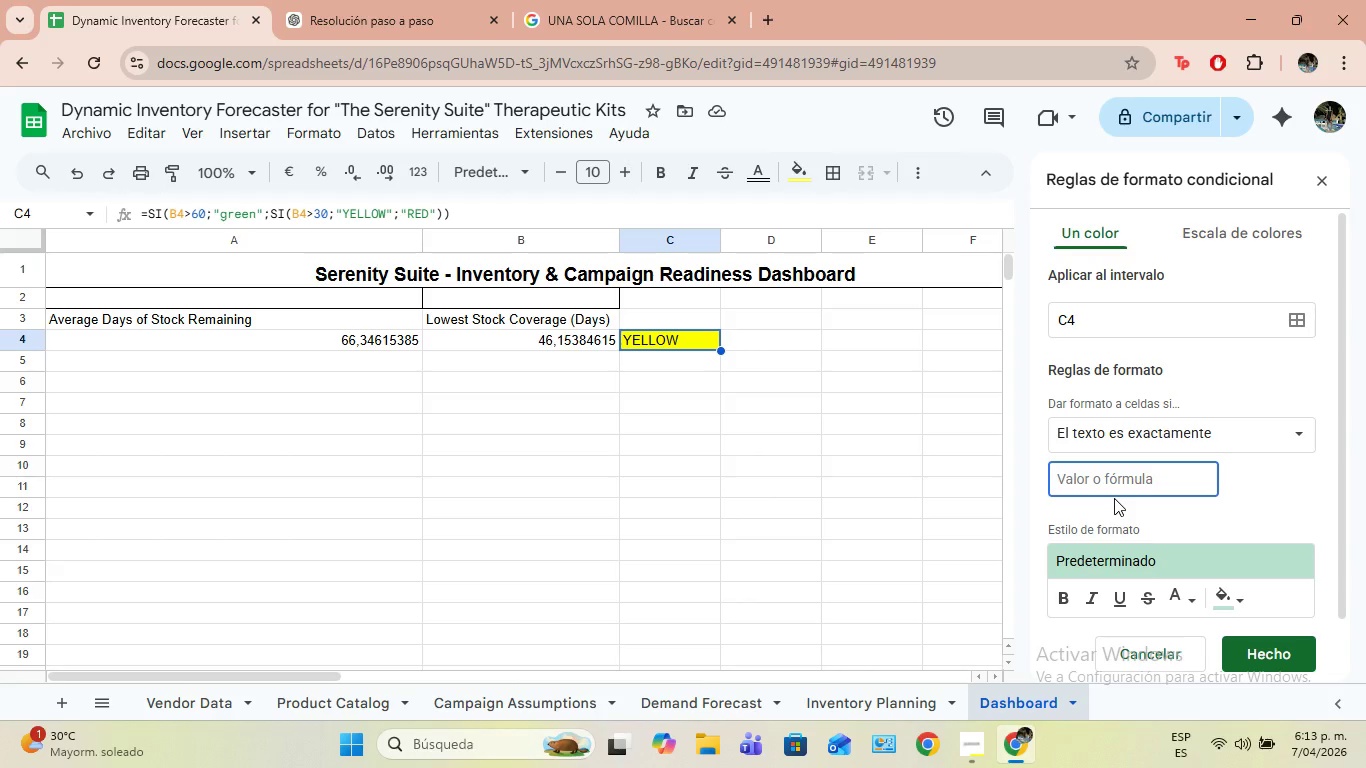 
type(RED)
 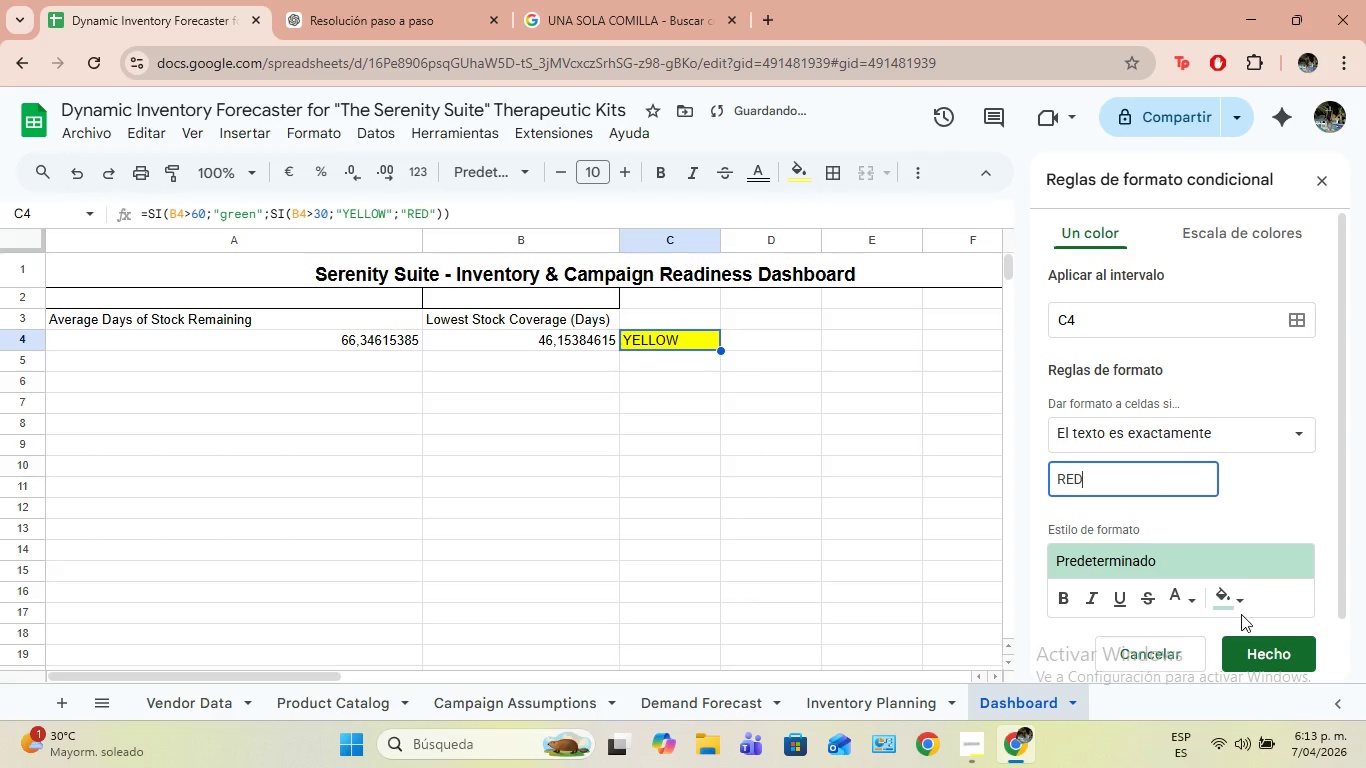 
left_click([1241, 611])
 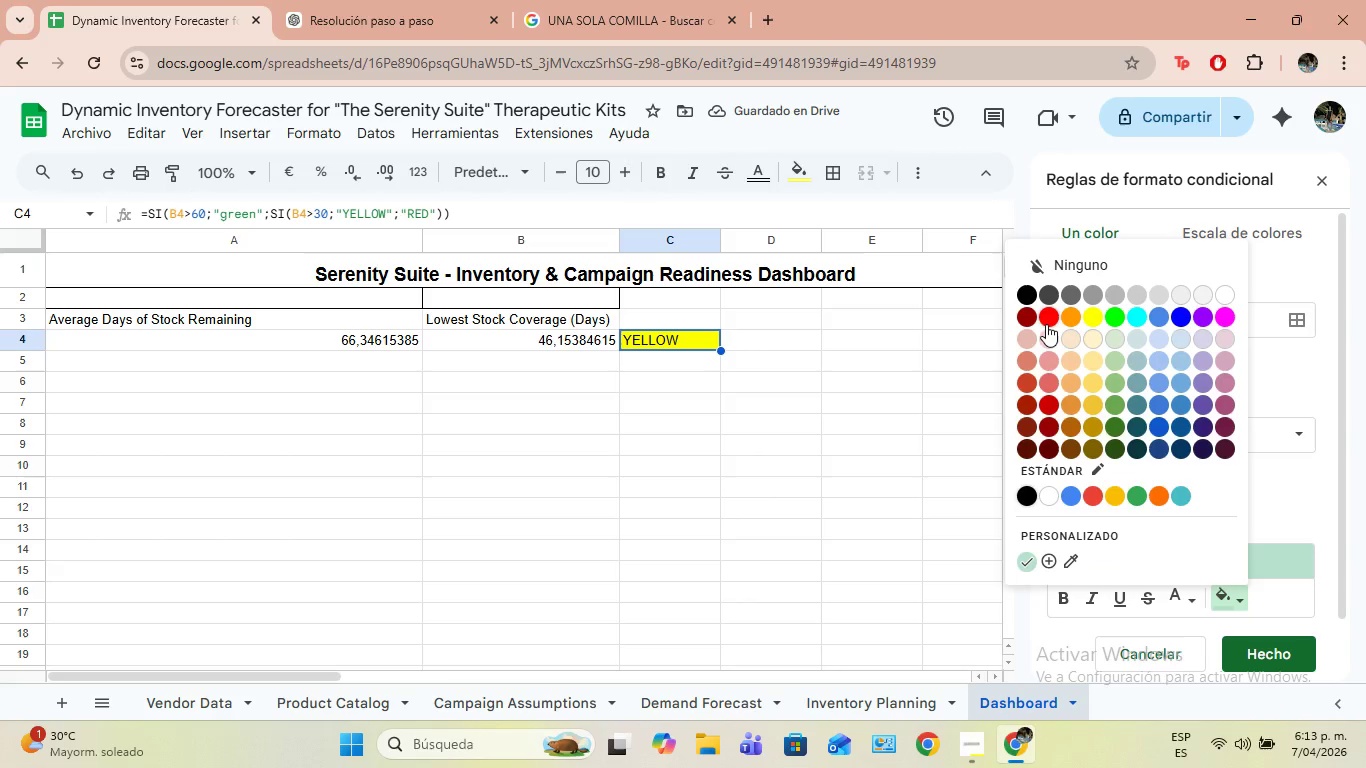 
left_click([1046, 323])
 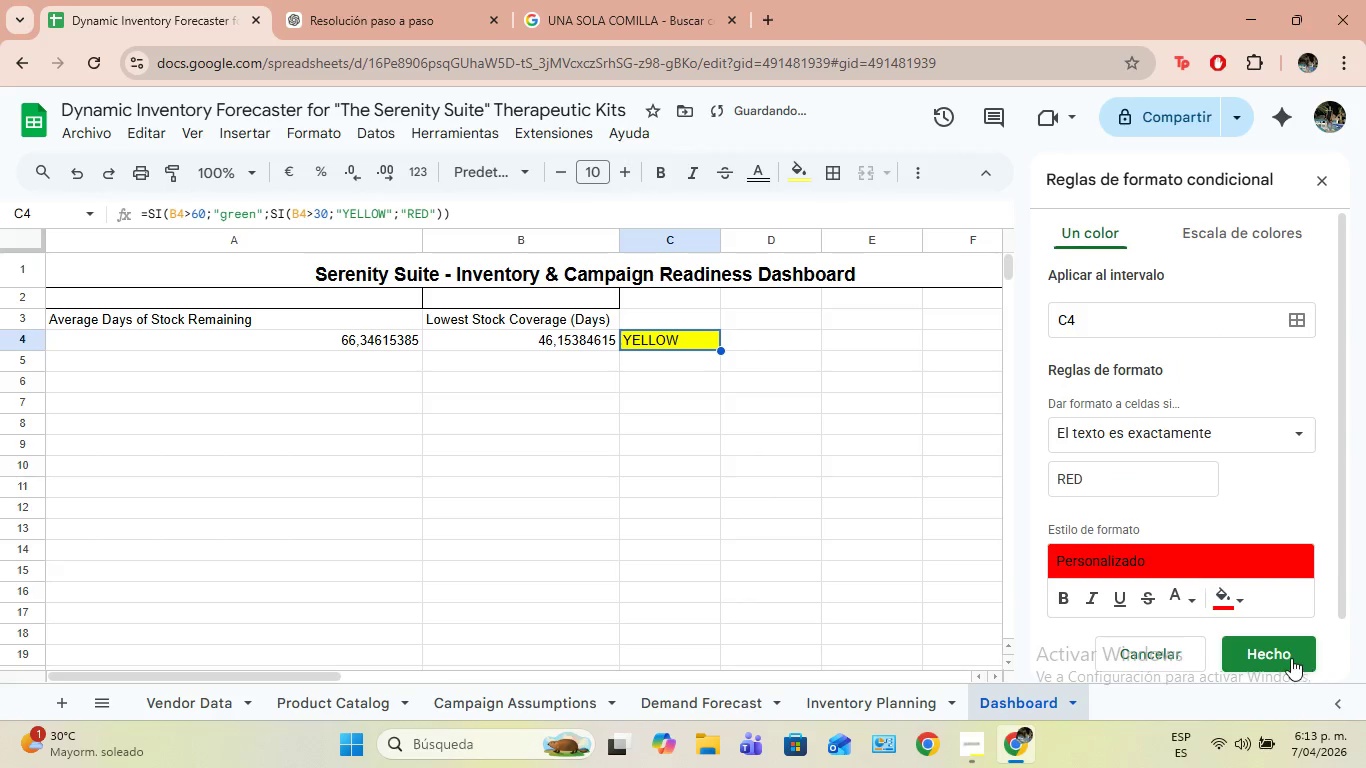 
left_click([1291, 658])
 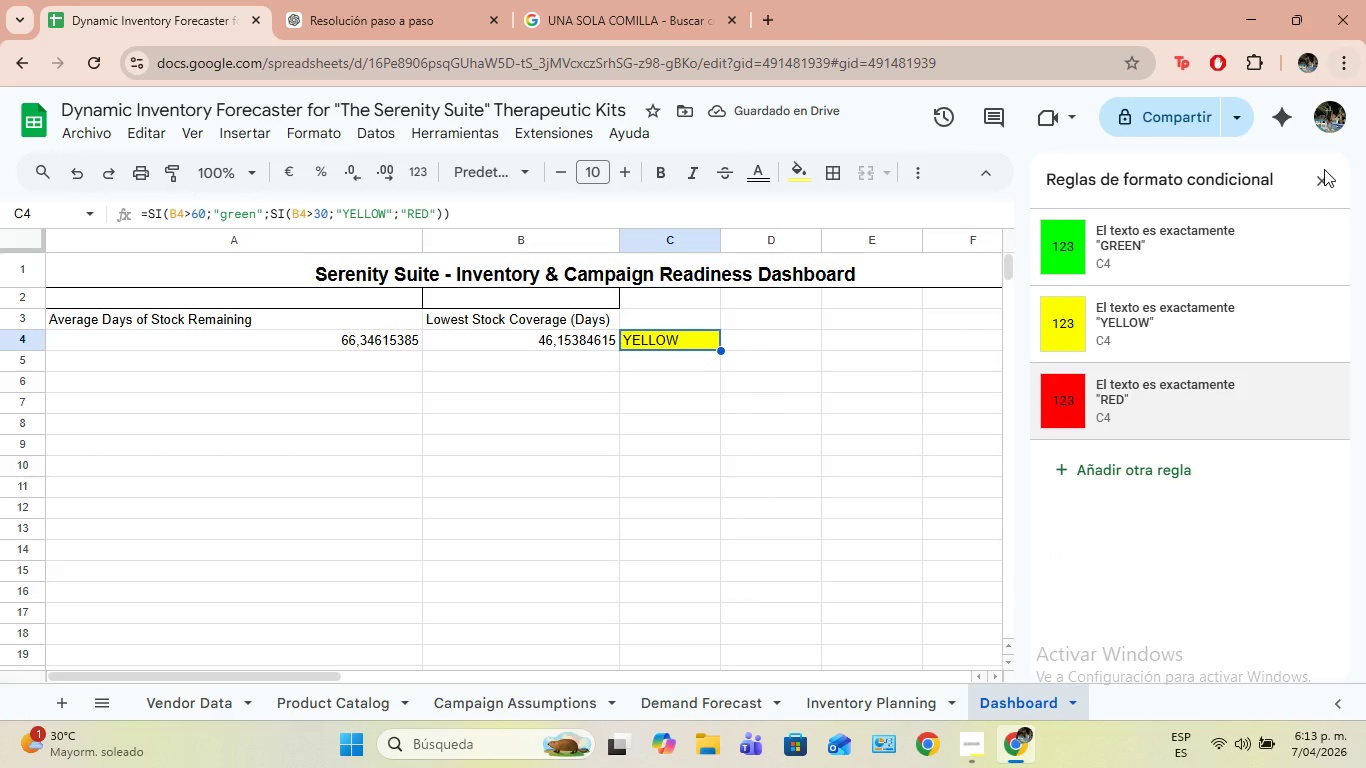 
left_click([1321, 173])
 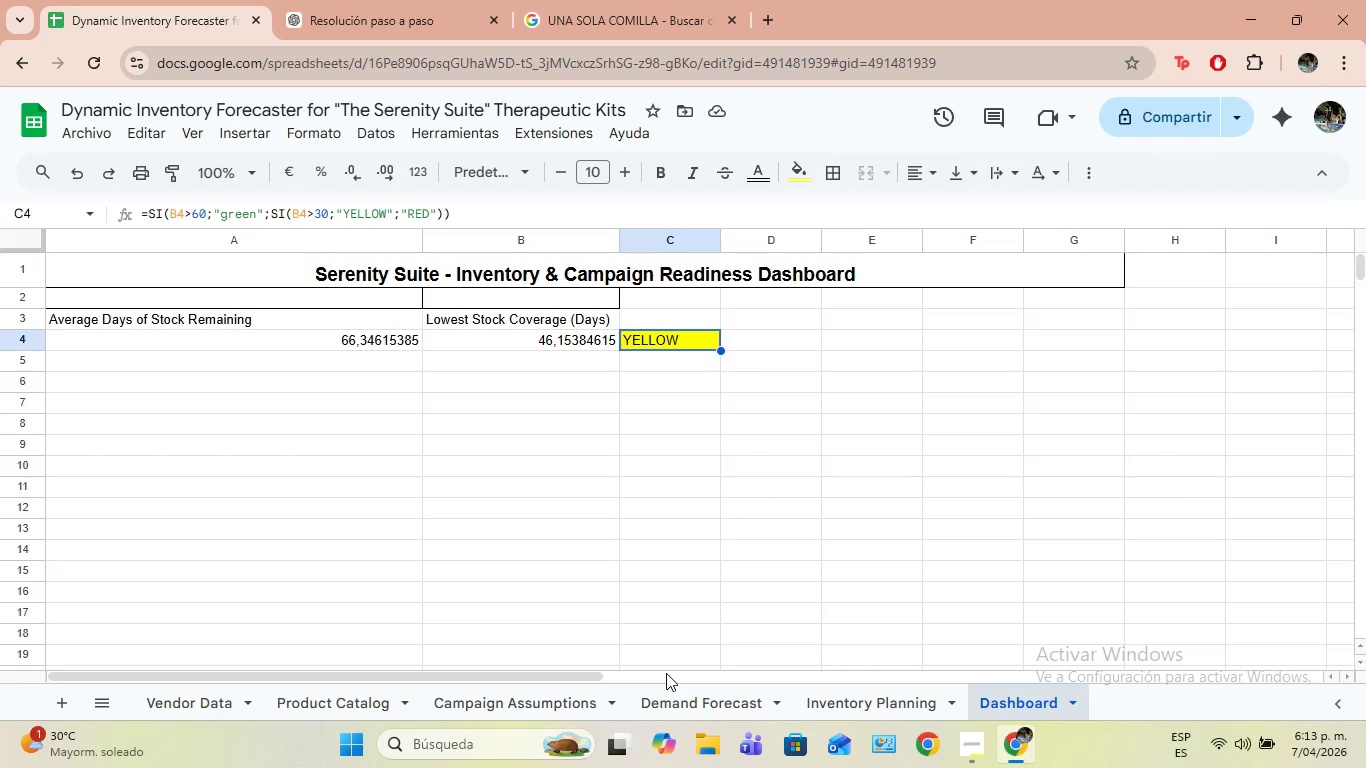 
wait(9.36)
 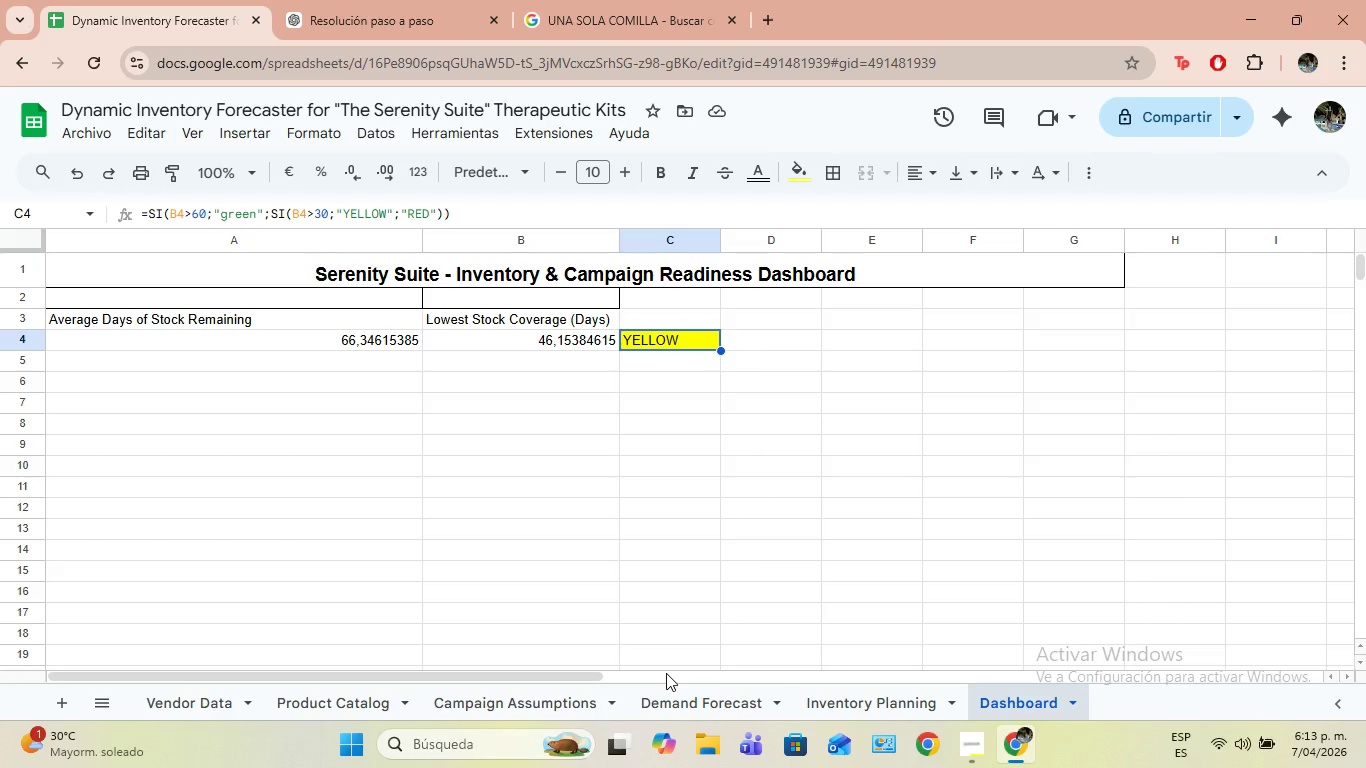 
left_click_drag(start_coordinate=[340, 317], to_coordinate=[648, 343])
 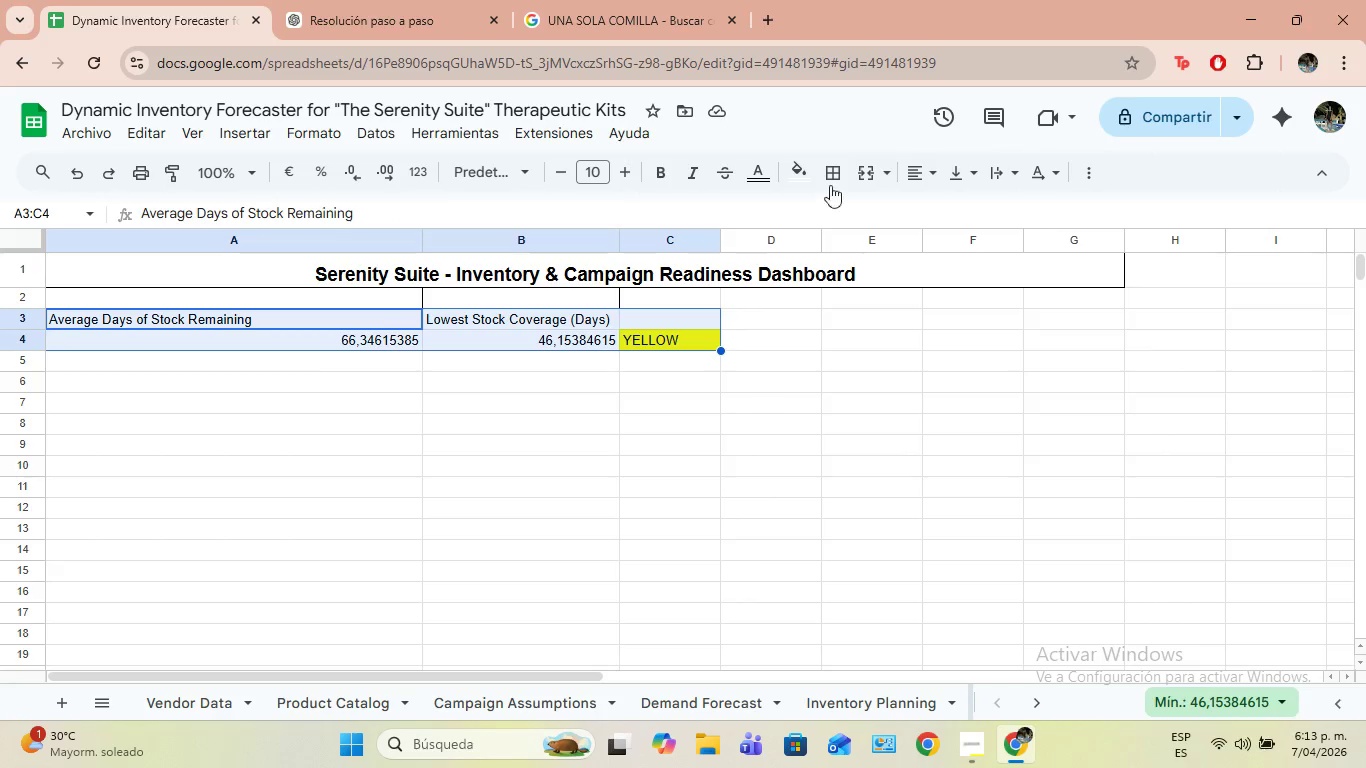 
left_click([837, 174])
 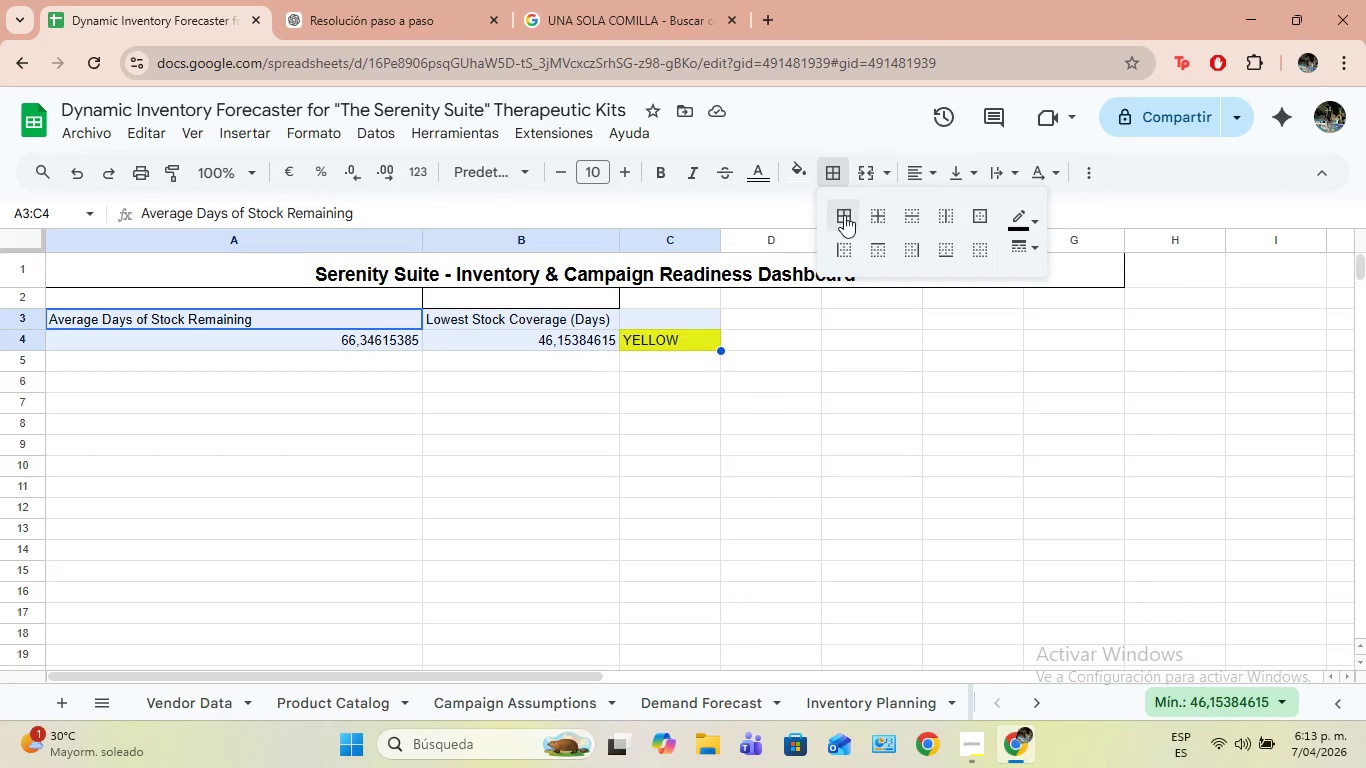 
left_click([846, 224])
 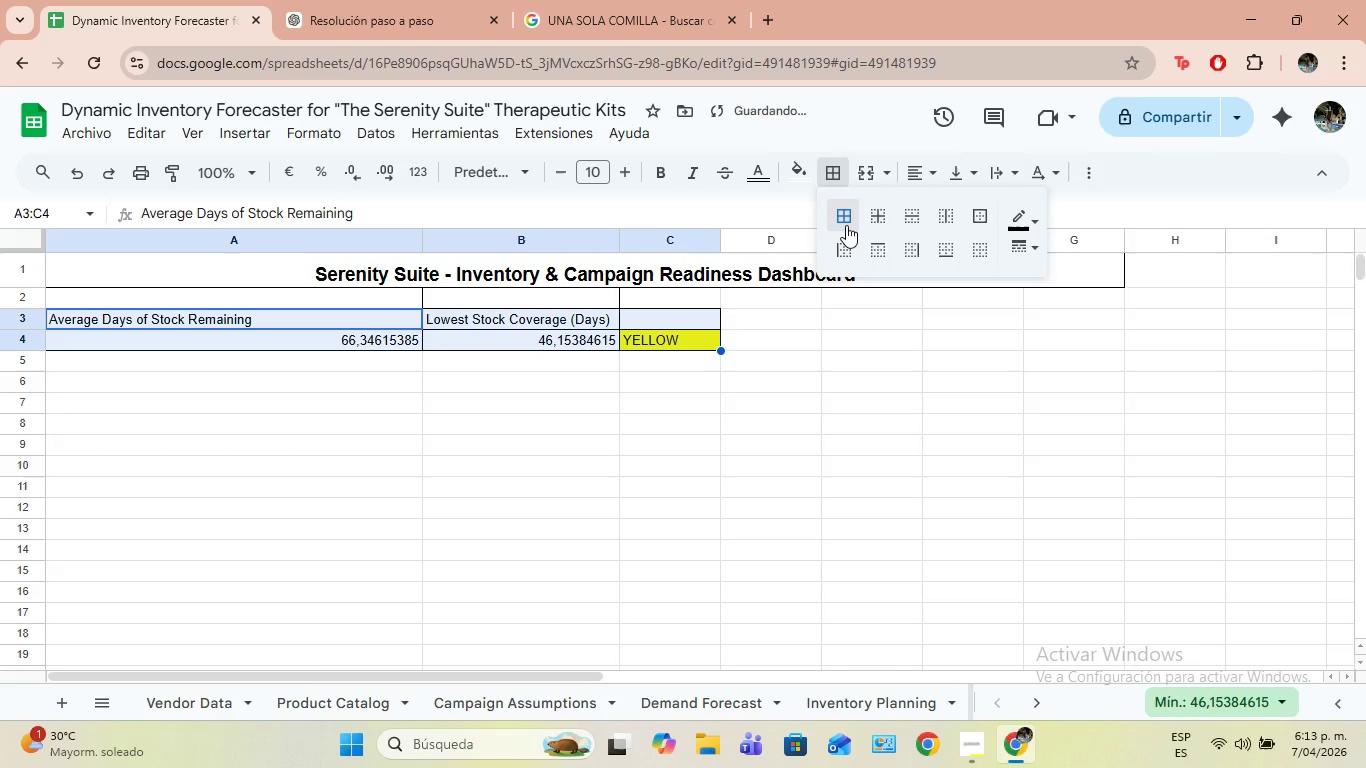 
left_click([863, 374])
 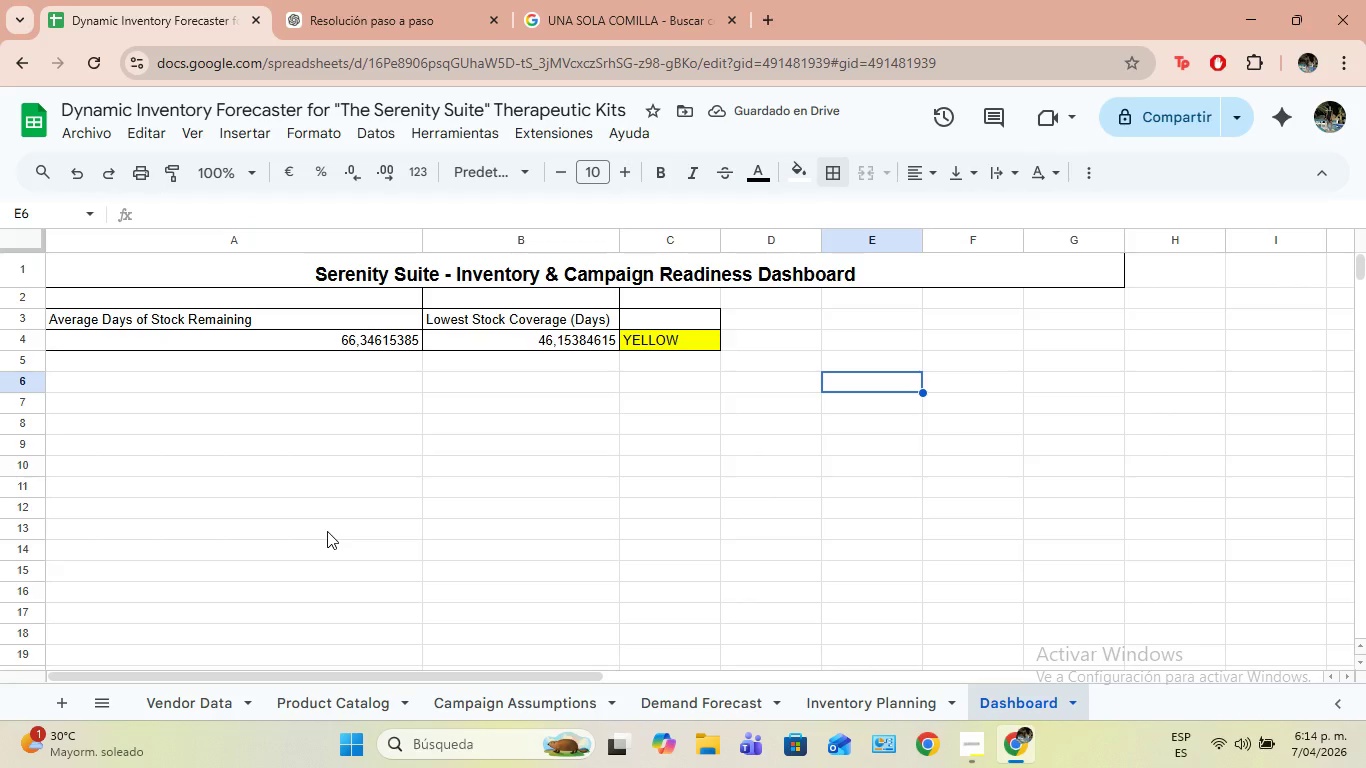 
wait(10.47)
 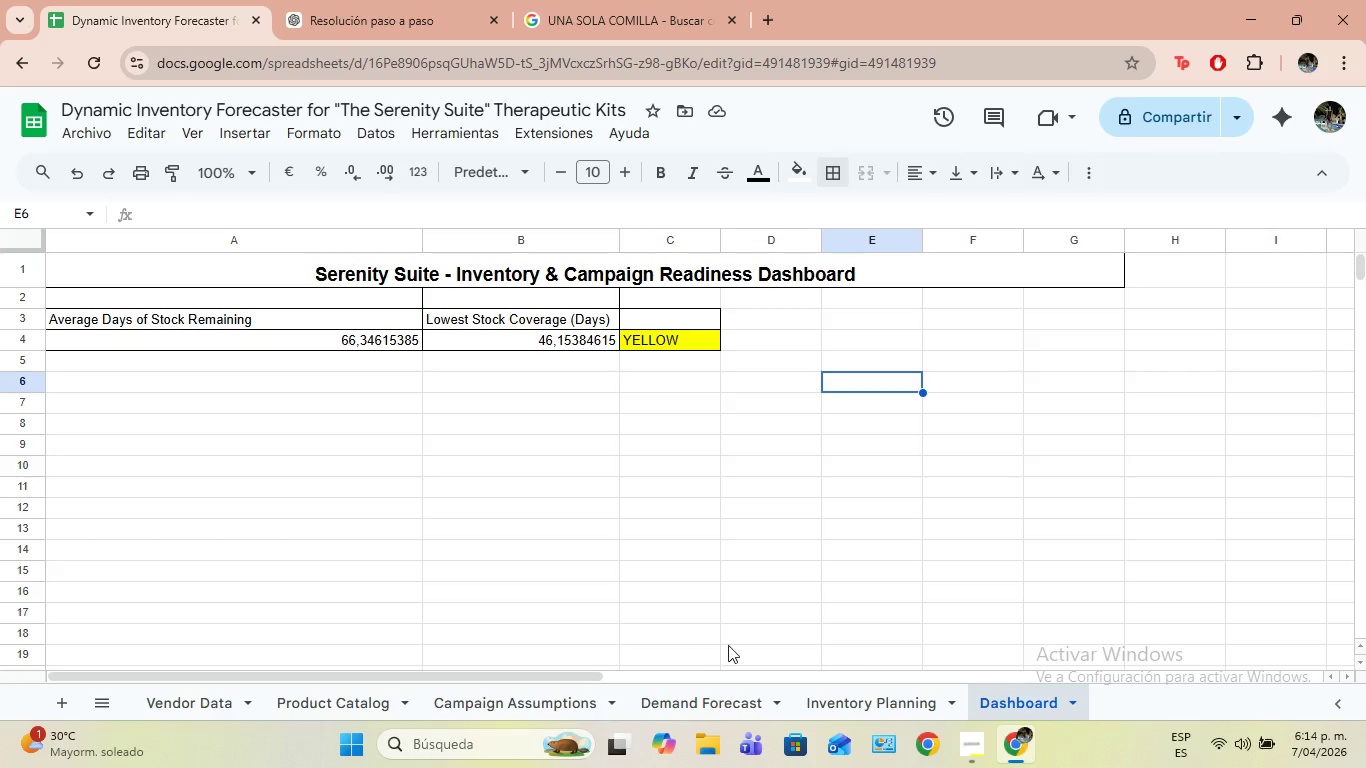 
left_click([882, 708])
 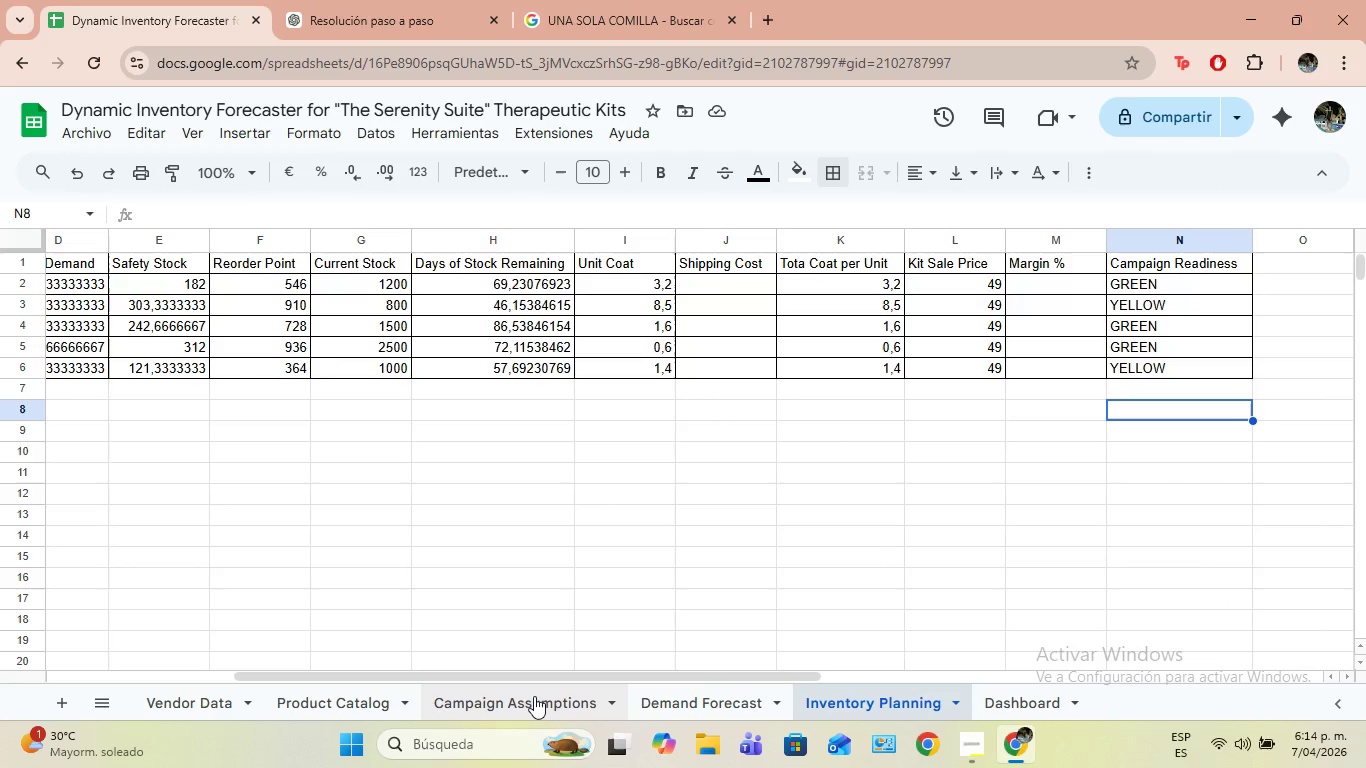 
scroll: coordinate [260, 459], scroll_direction: up, amount: 2.0
 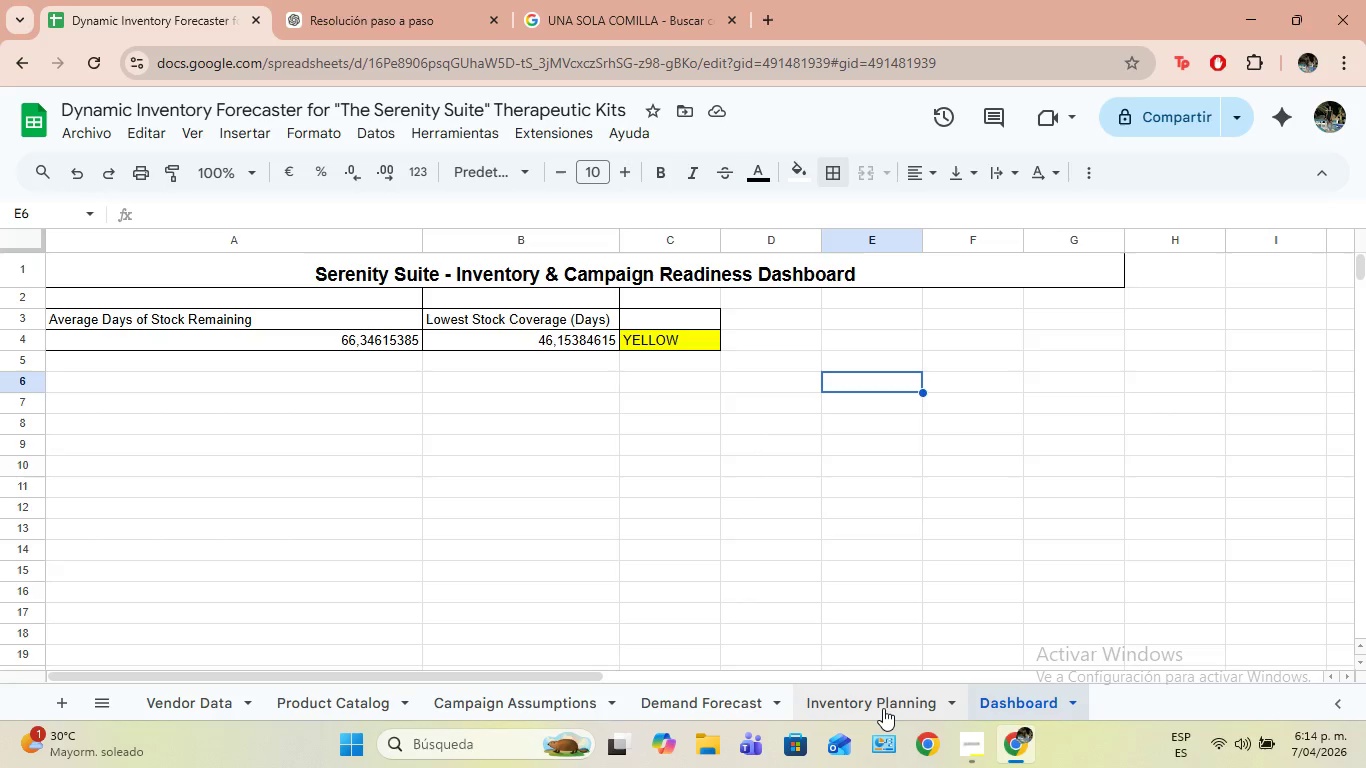 
left_click([518, 694])
 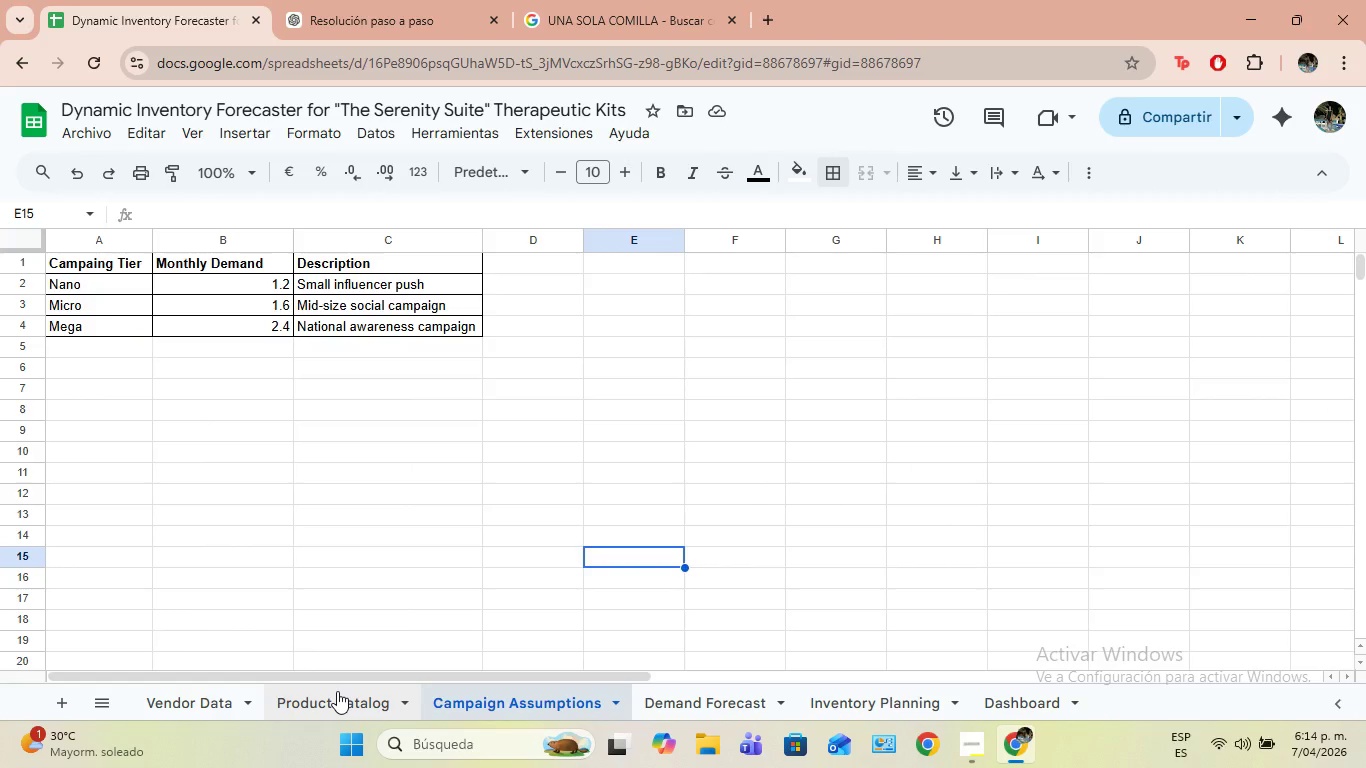 
left_click([337, 691])
 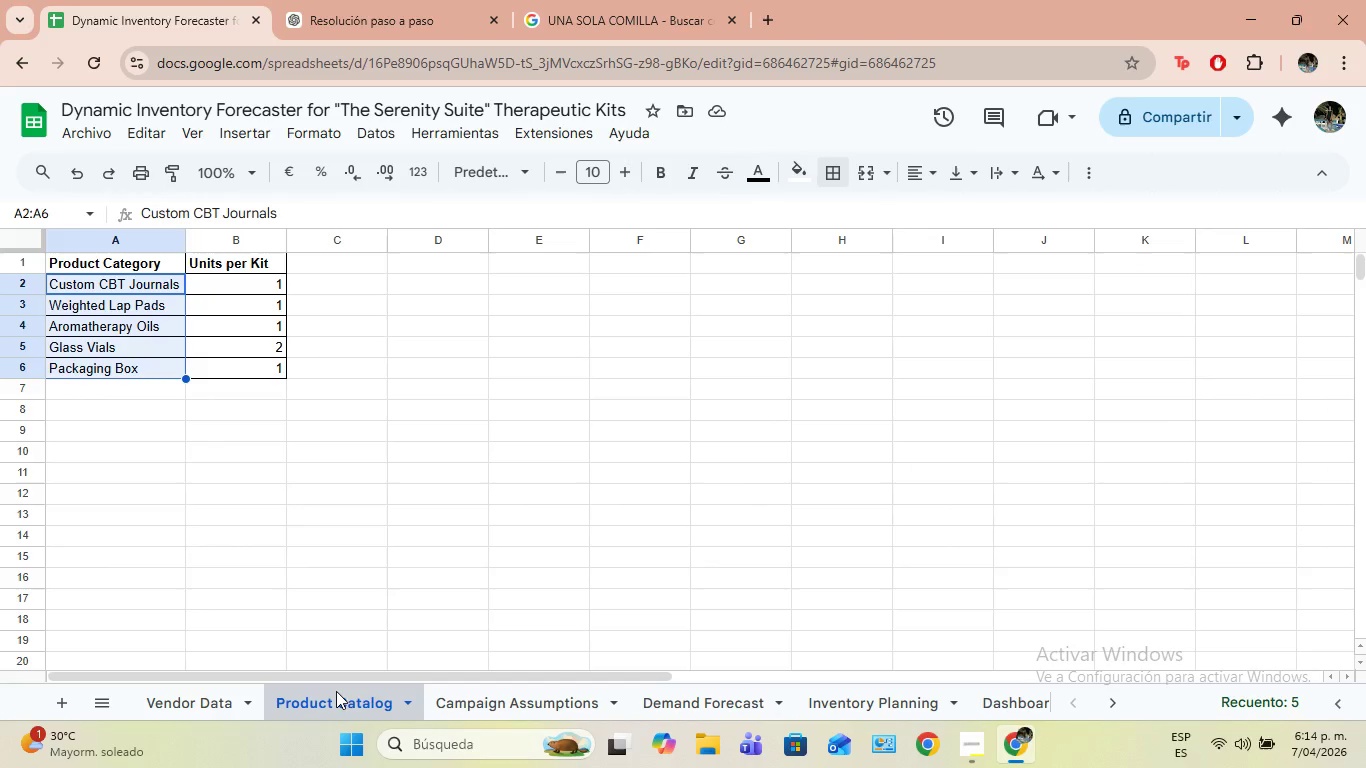 
wait(5.91)
 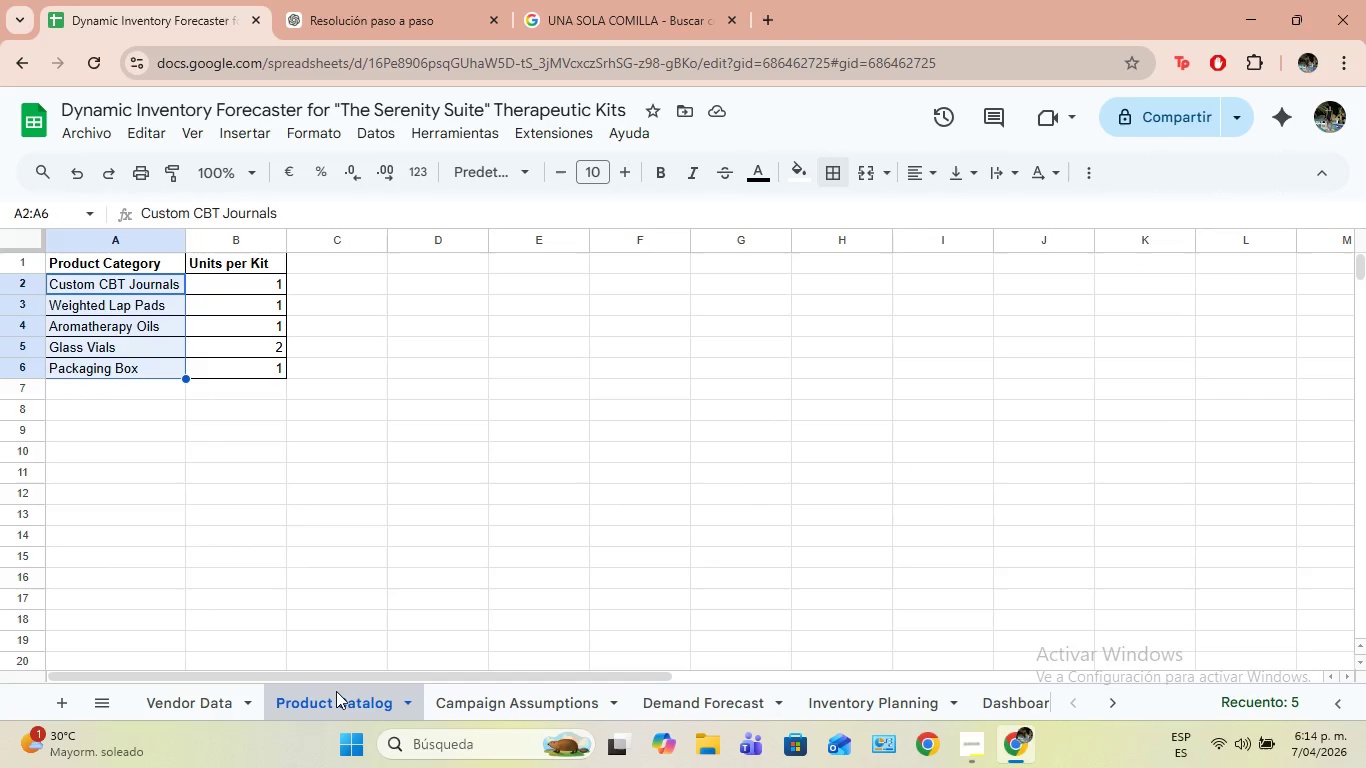 
left_click([684, 706])
 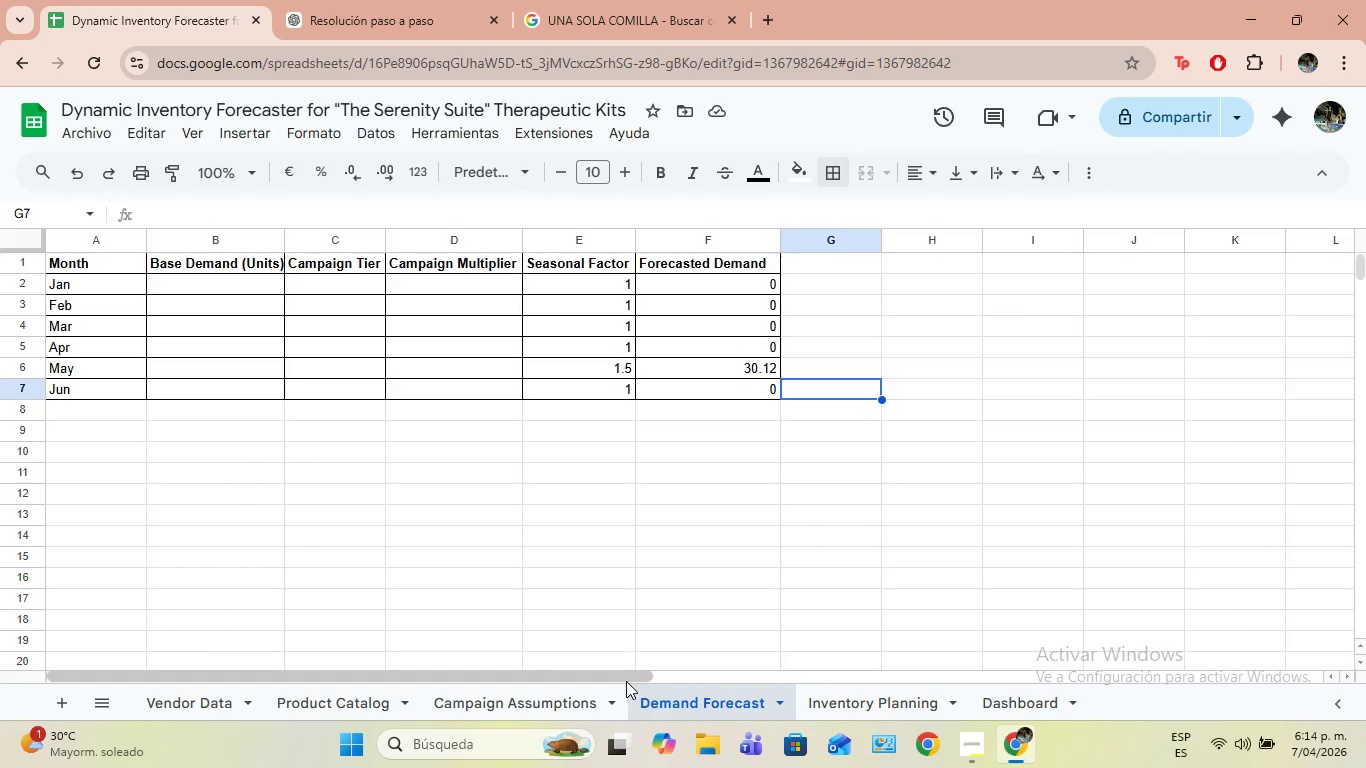 
left_click([839, 700])
 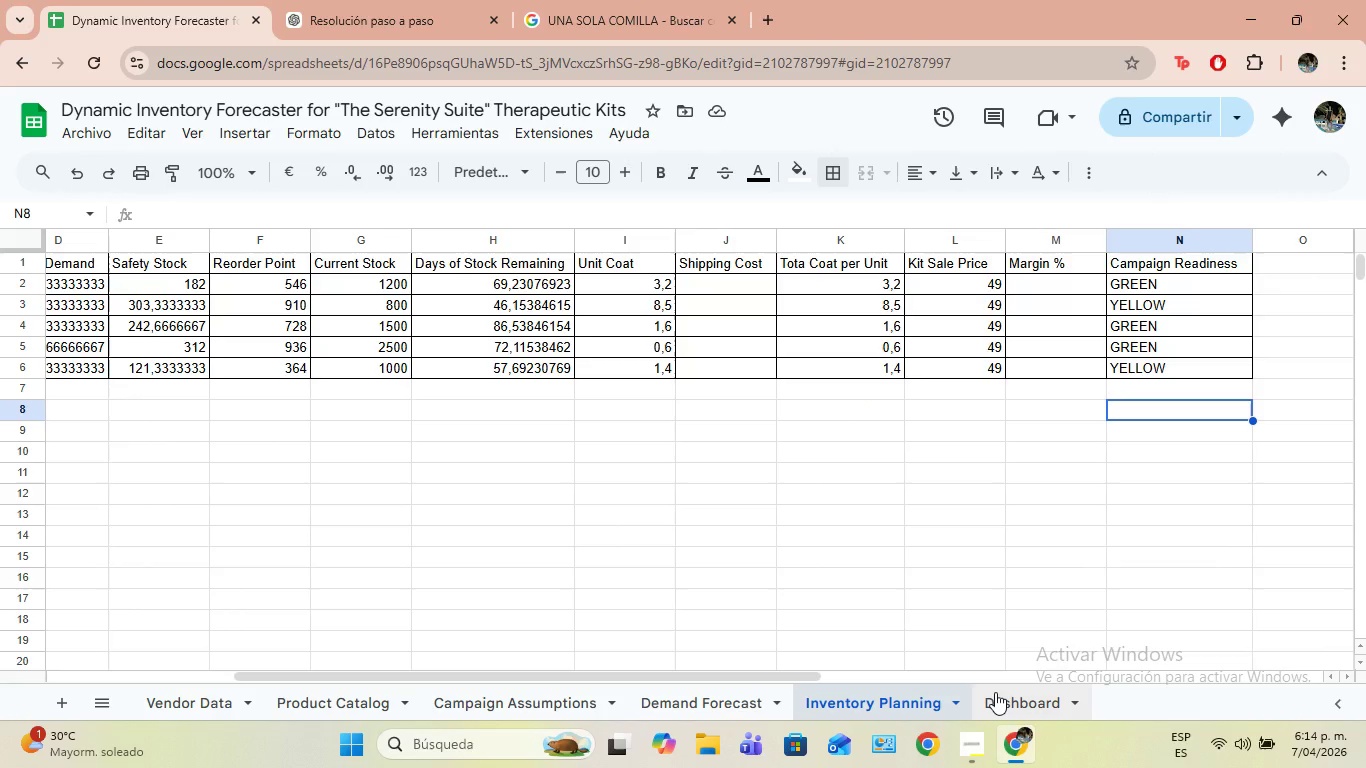 
wait(7.58)
 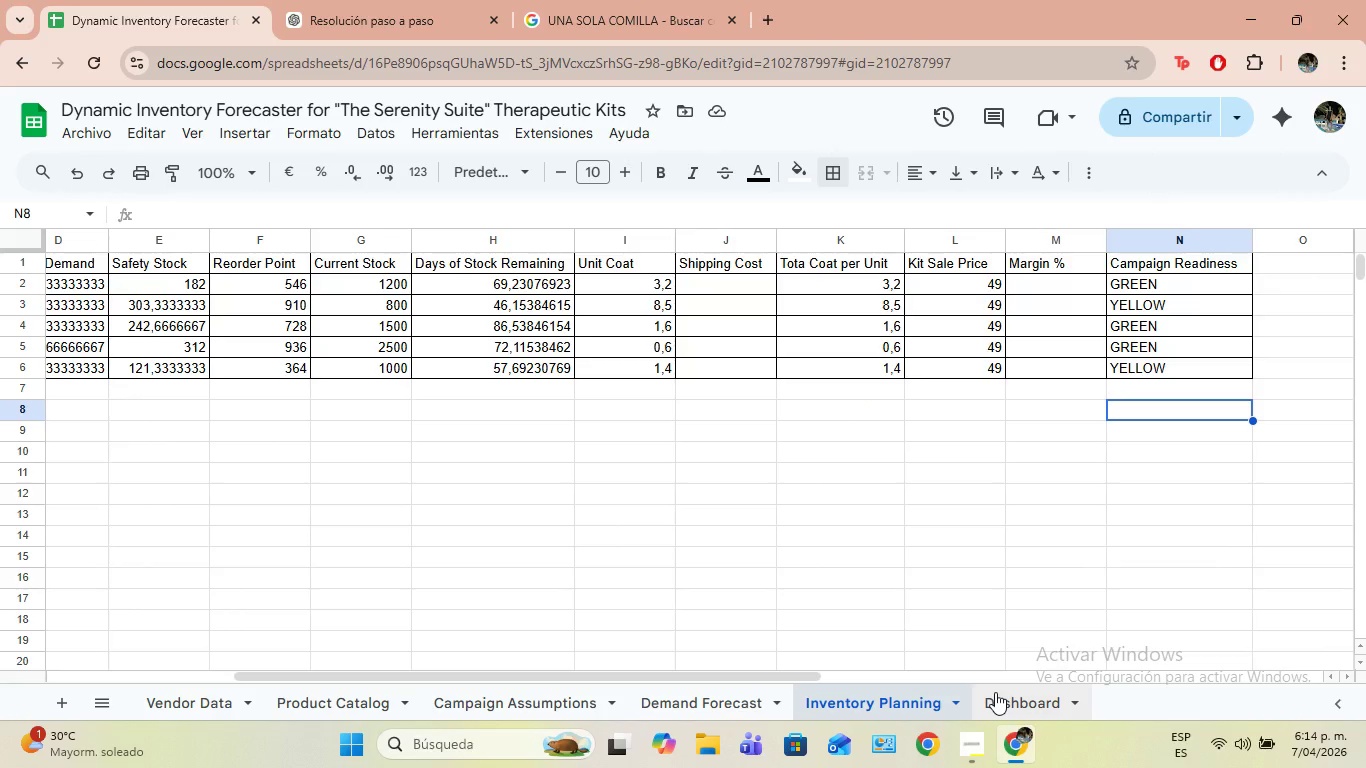 
left_click_drag(start_coordinate=[806, 677], to_coordinate=[540, 683])
 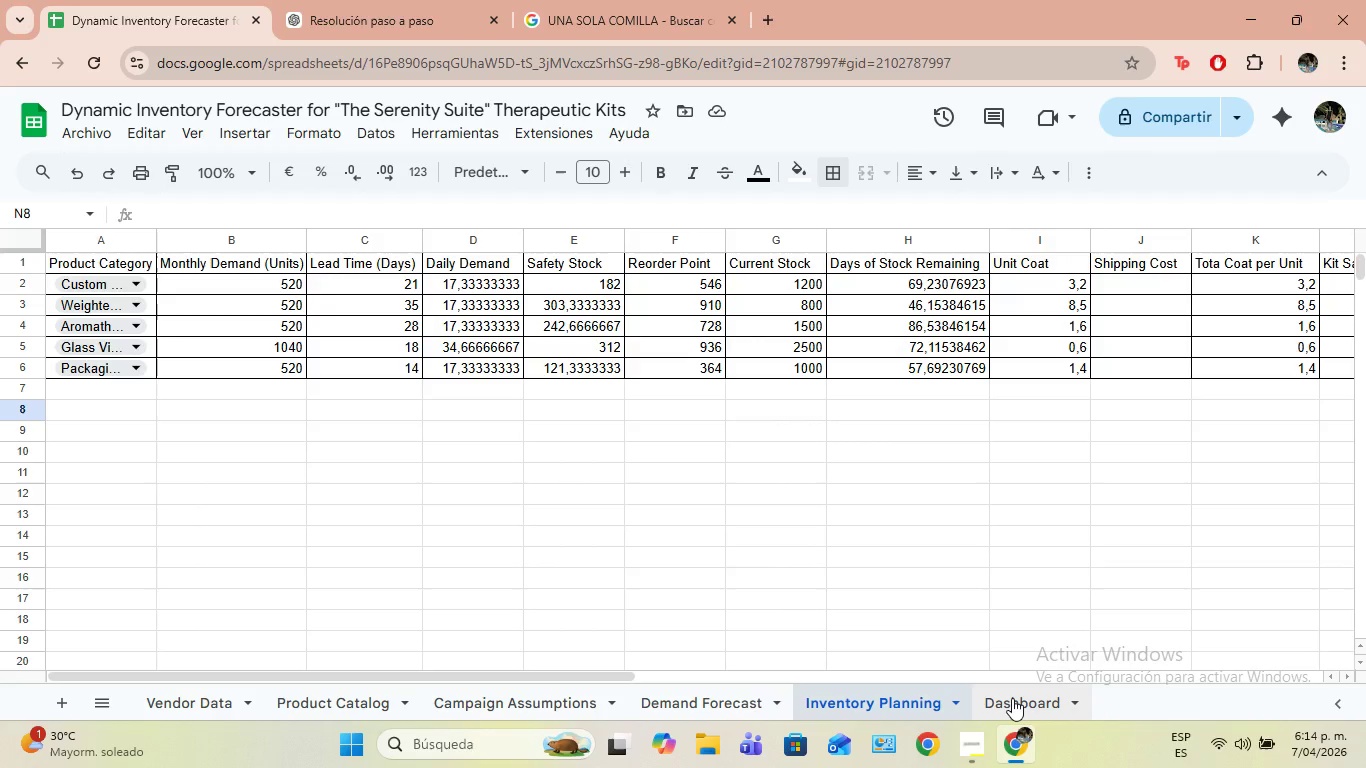 
left_click([1011, 698])
 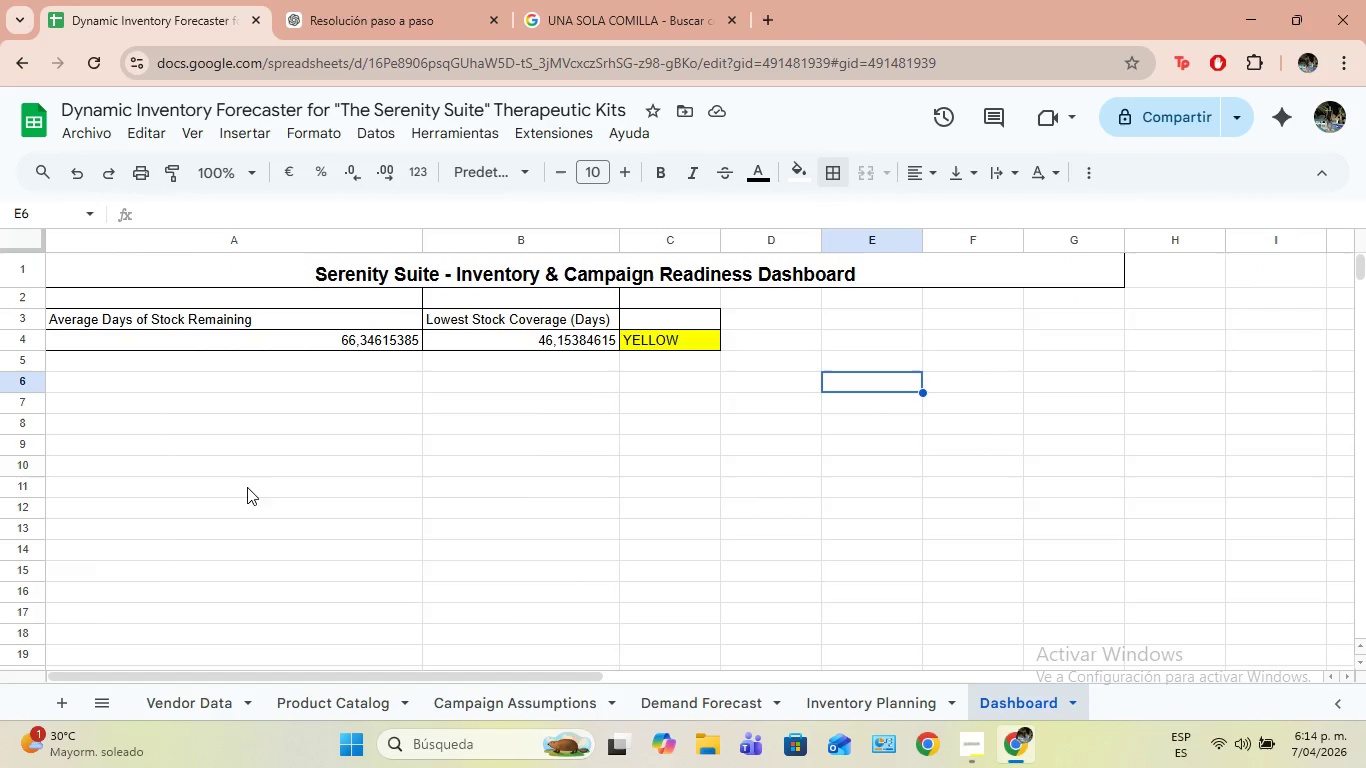 
left_click([241, 474])
 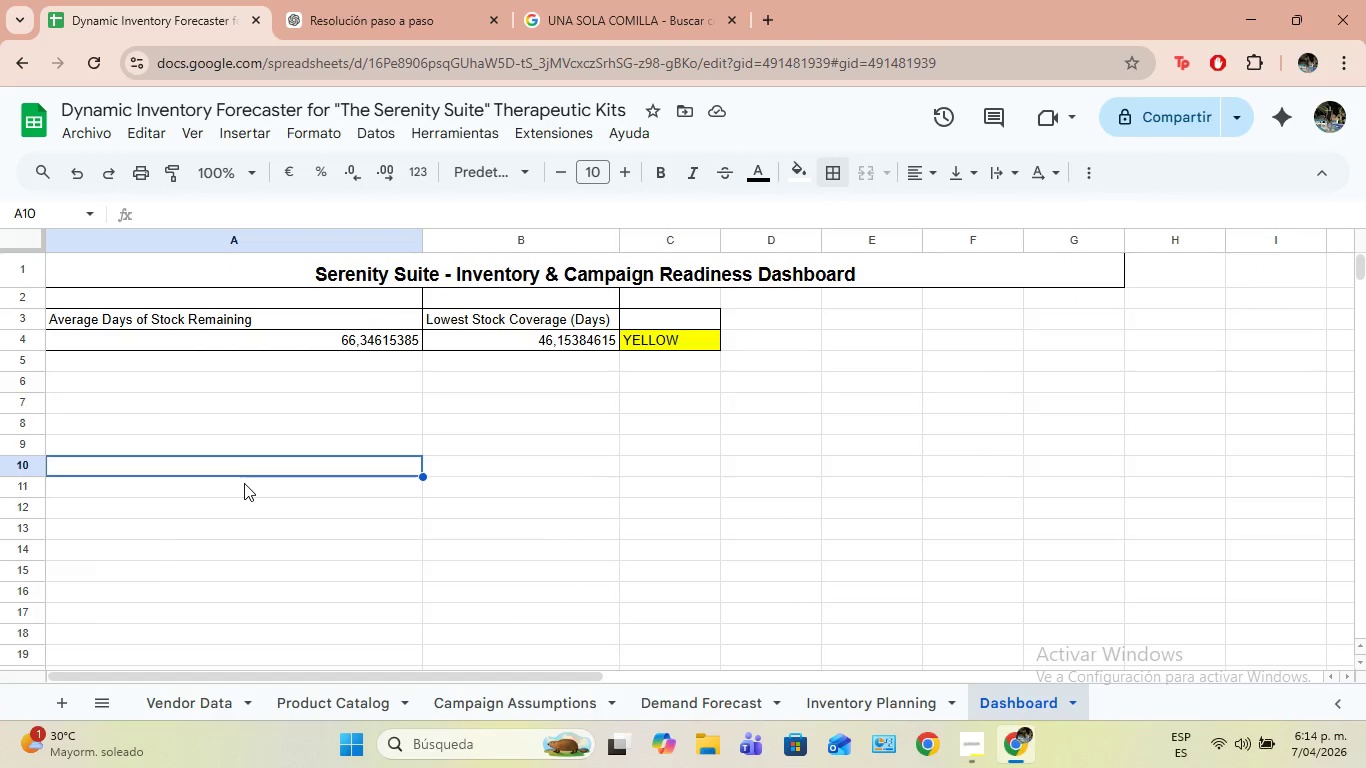 
scroll: coordinate [244, 483], scroll_direction: down, amount: 2.0
 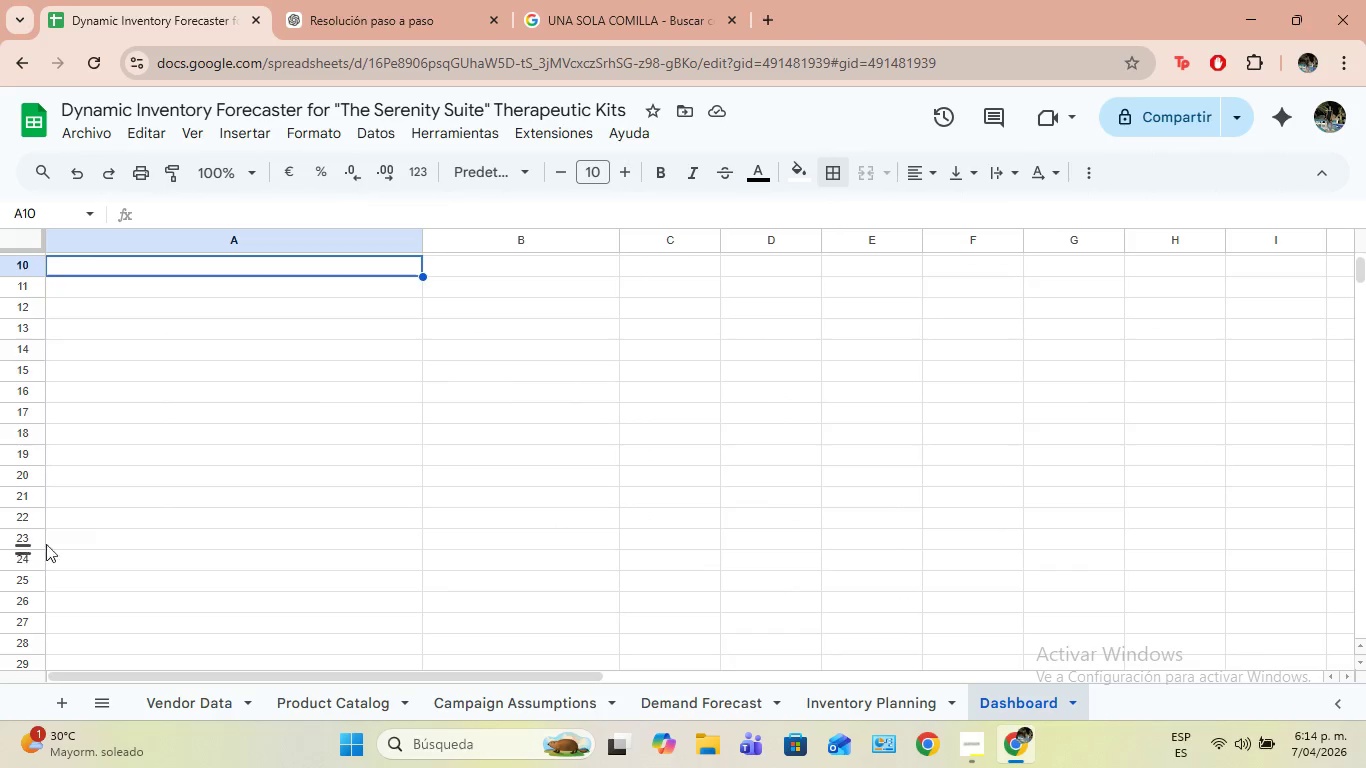 
left_click([141, 523])
 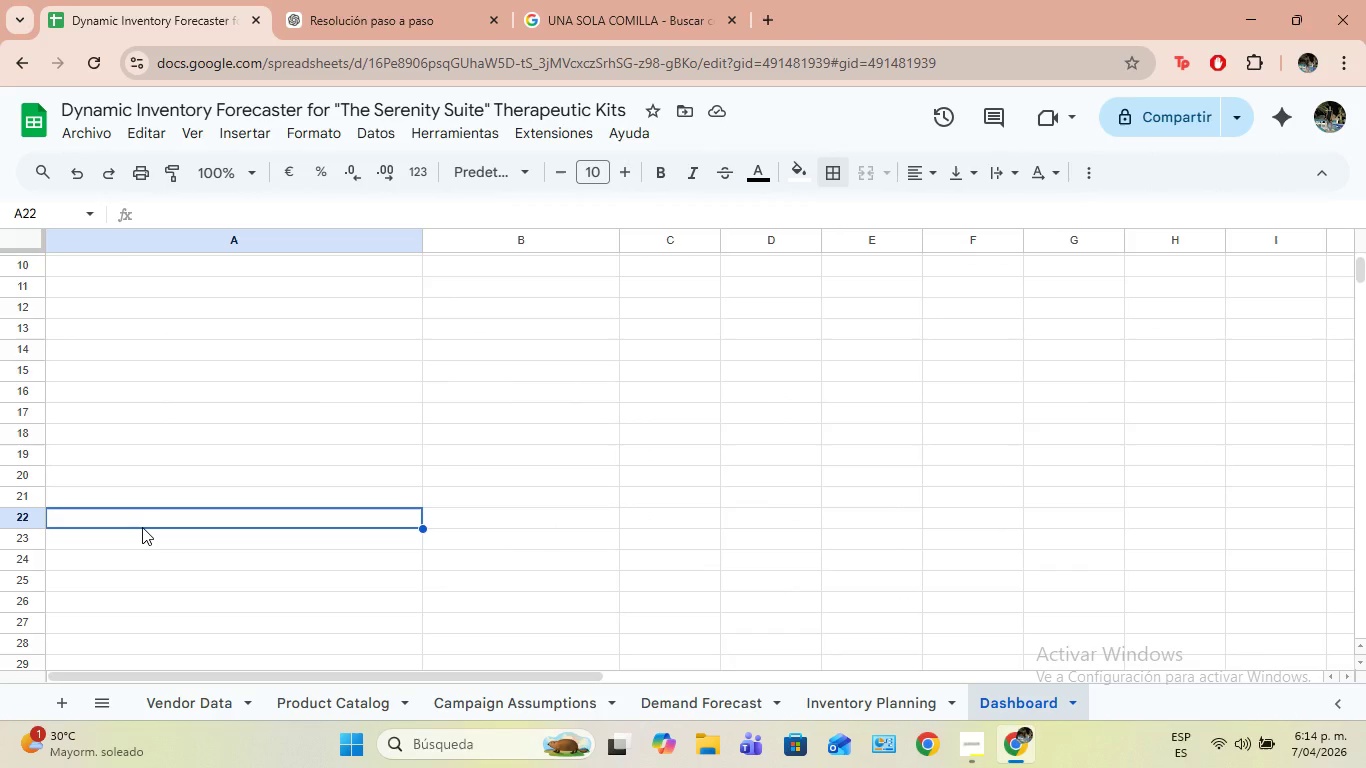 
type(pO)
key(Backspace)
key(Backspace)
type(Proc)
key(Backspace)
type(duct Categ)
 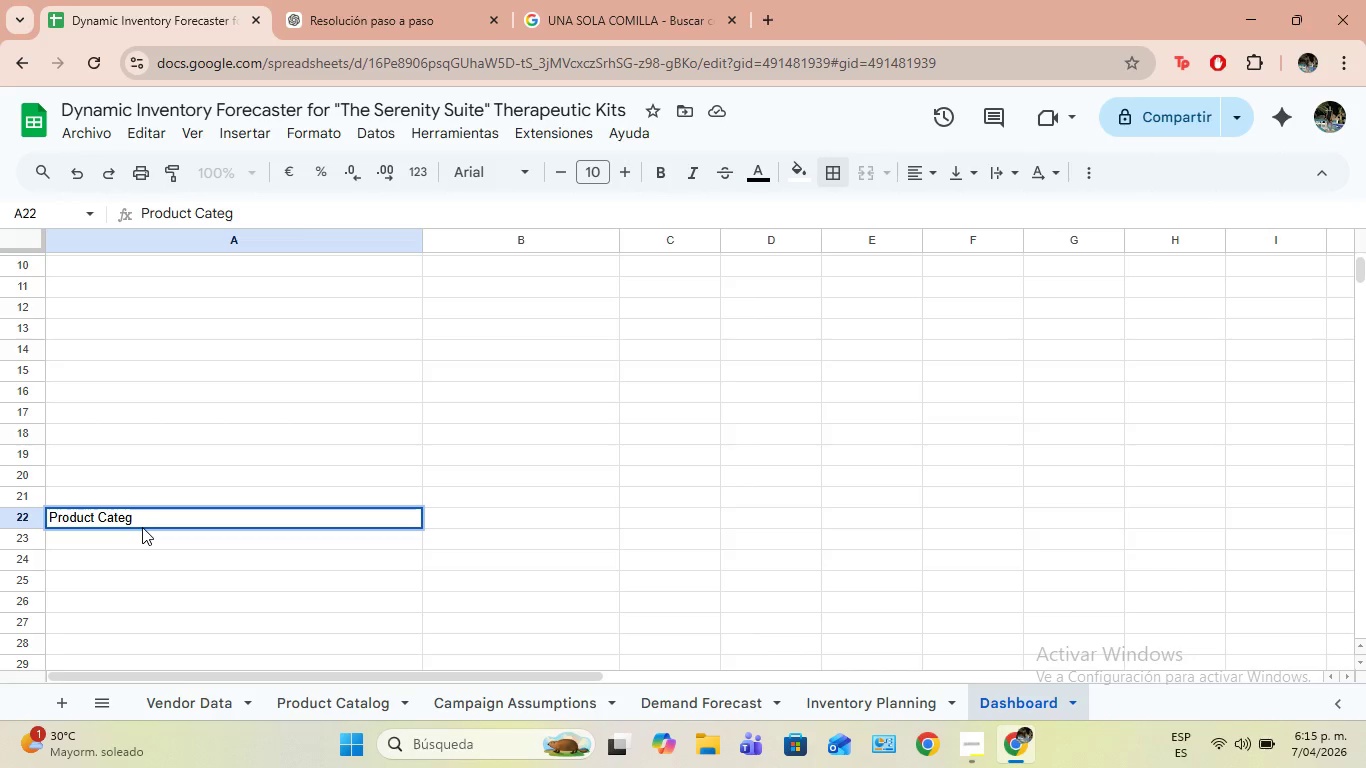 
wait(21.64)
 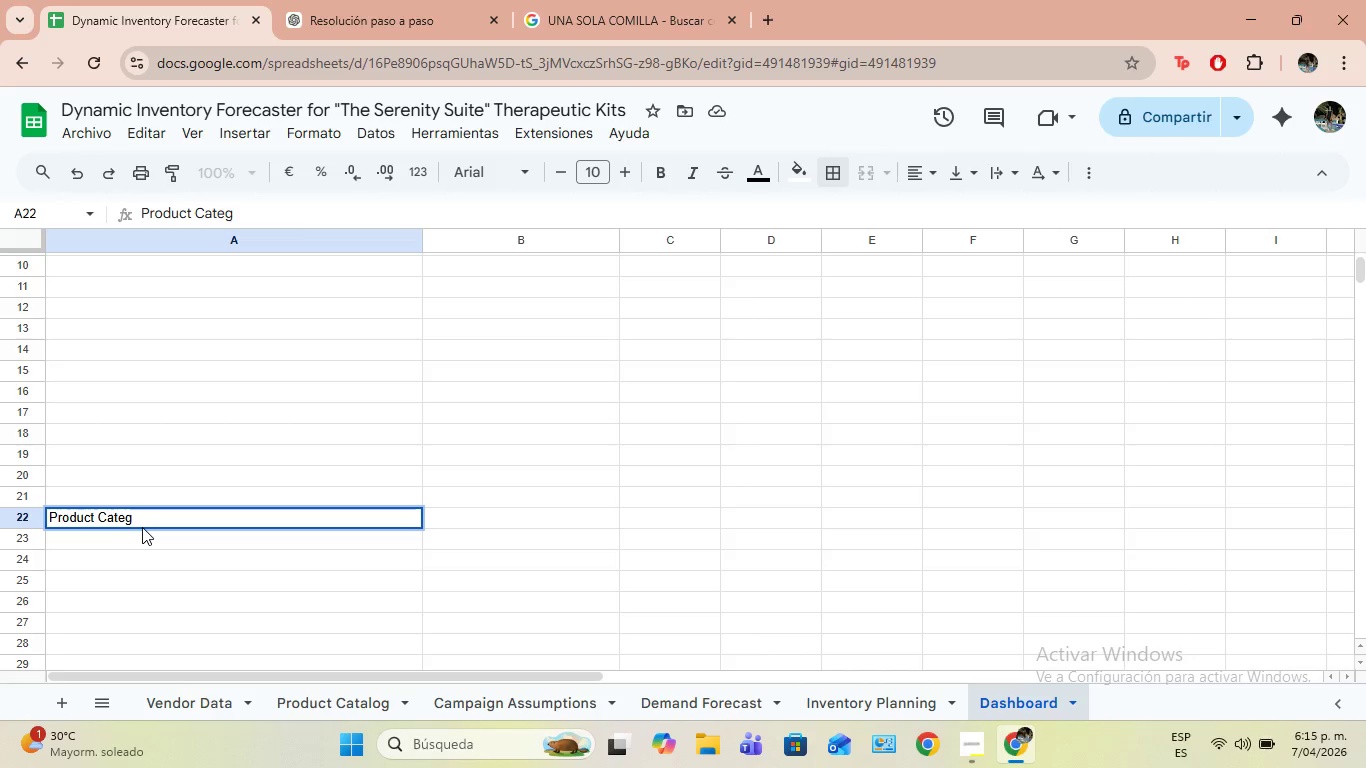 
type(ory)
 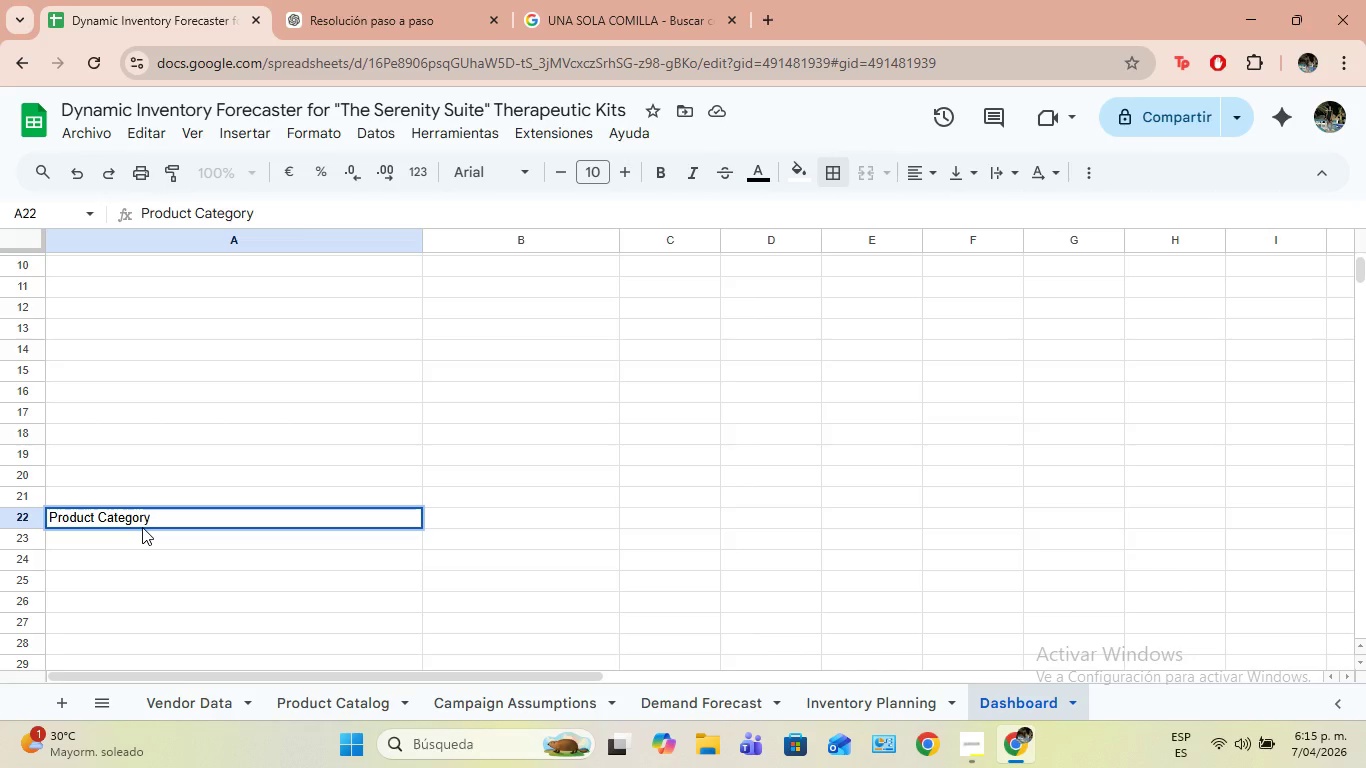 
wait(40.73)
 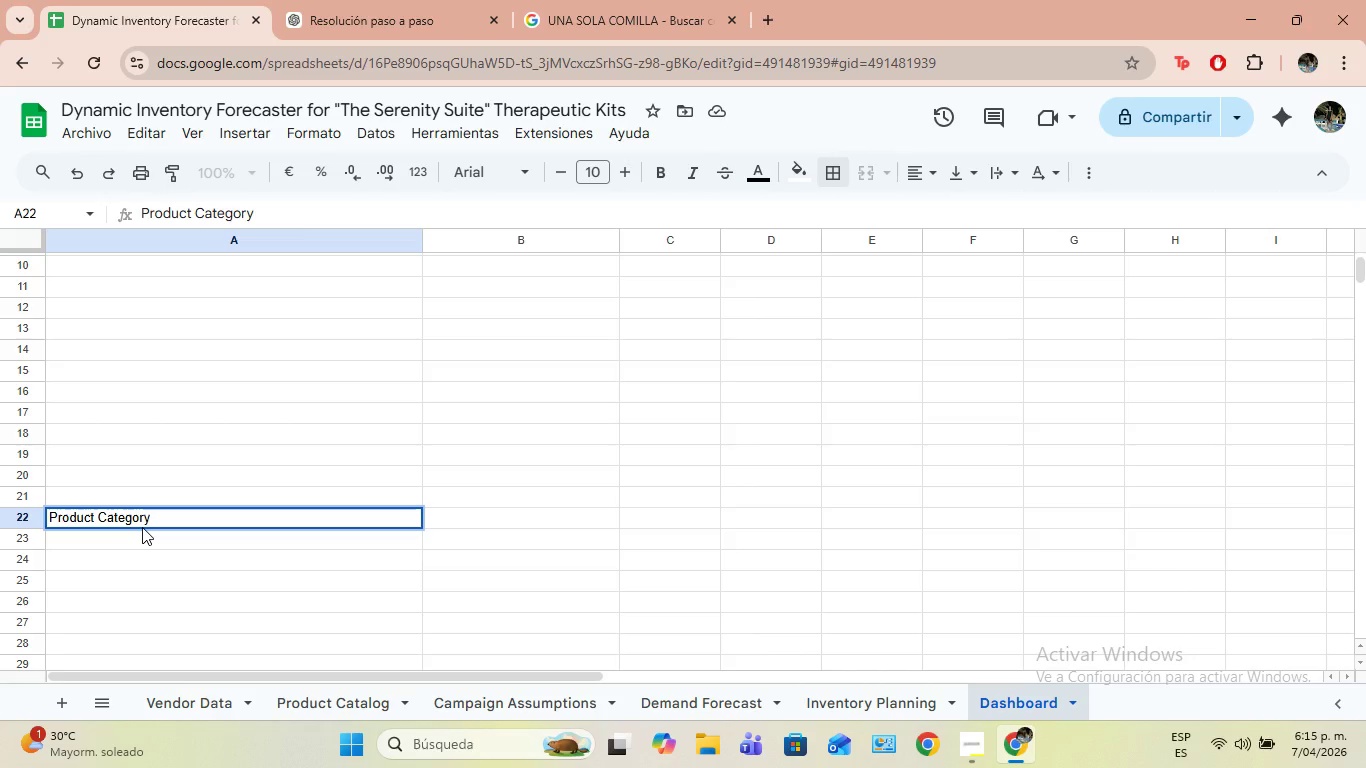 
key(ArrowRight)
 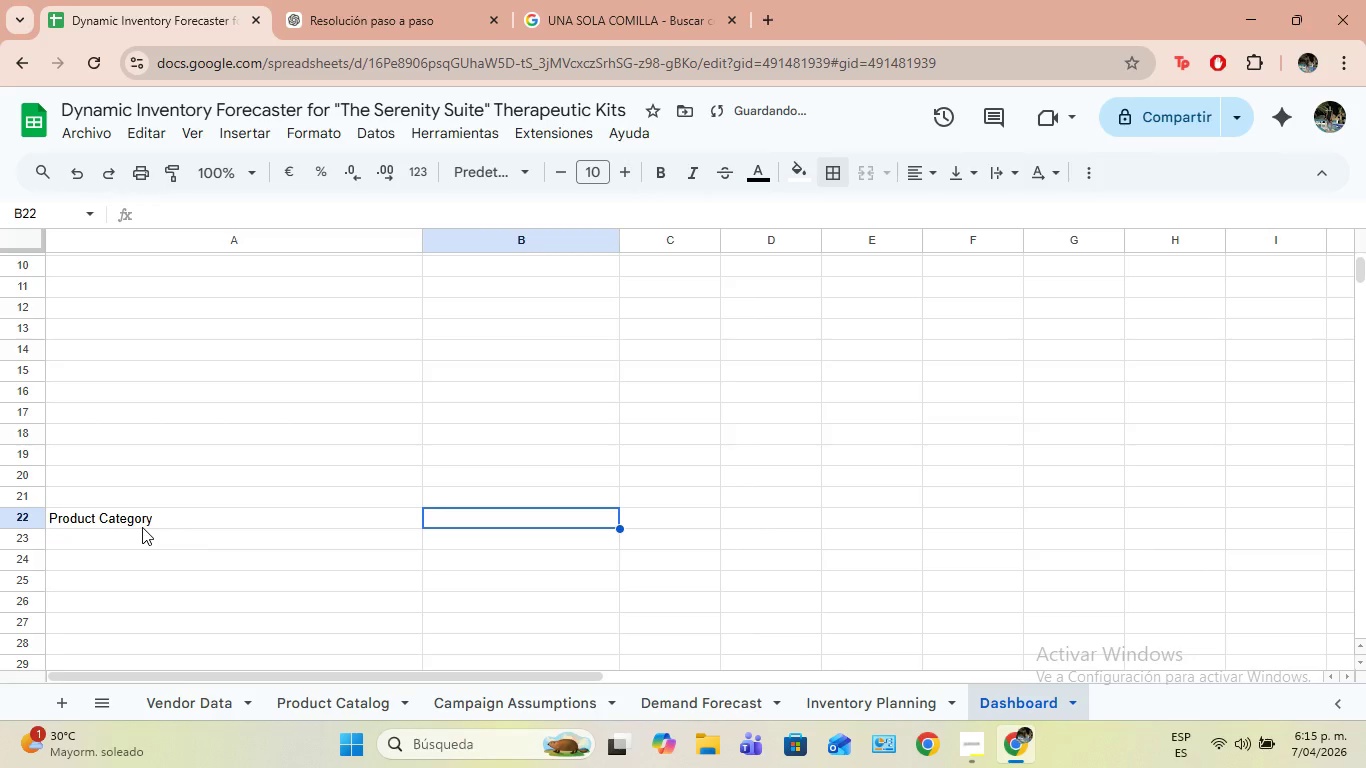 
type(Days of stock rea)
key(Backspace)
type(maining)
 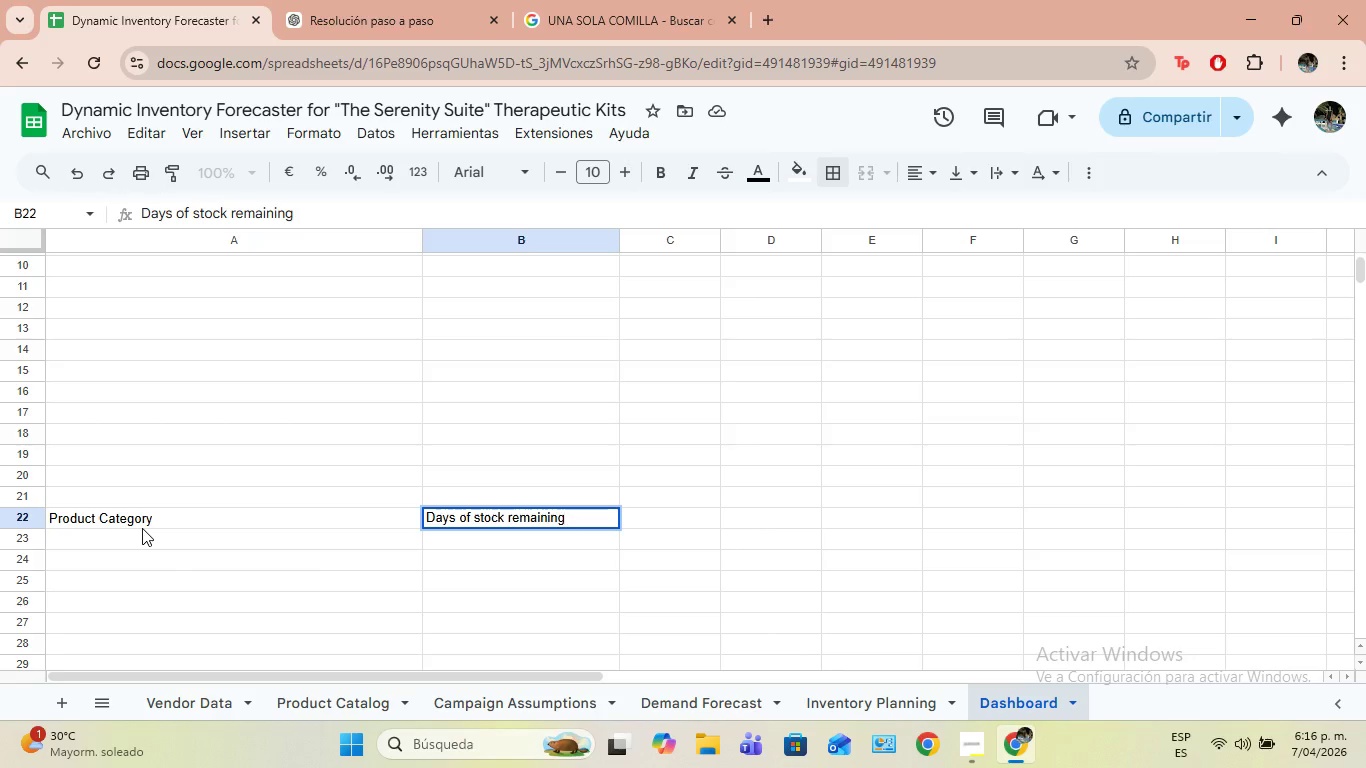 
key(ArrowRight)
 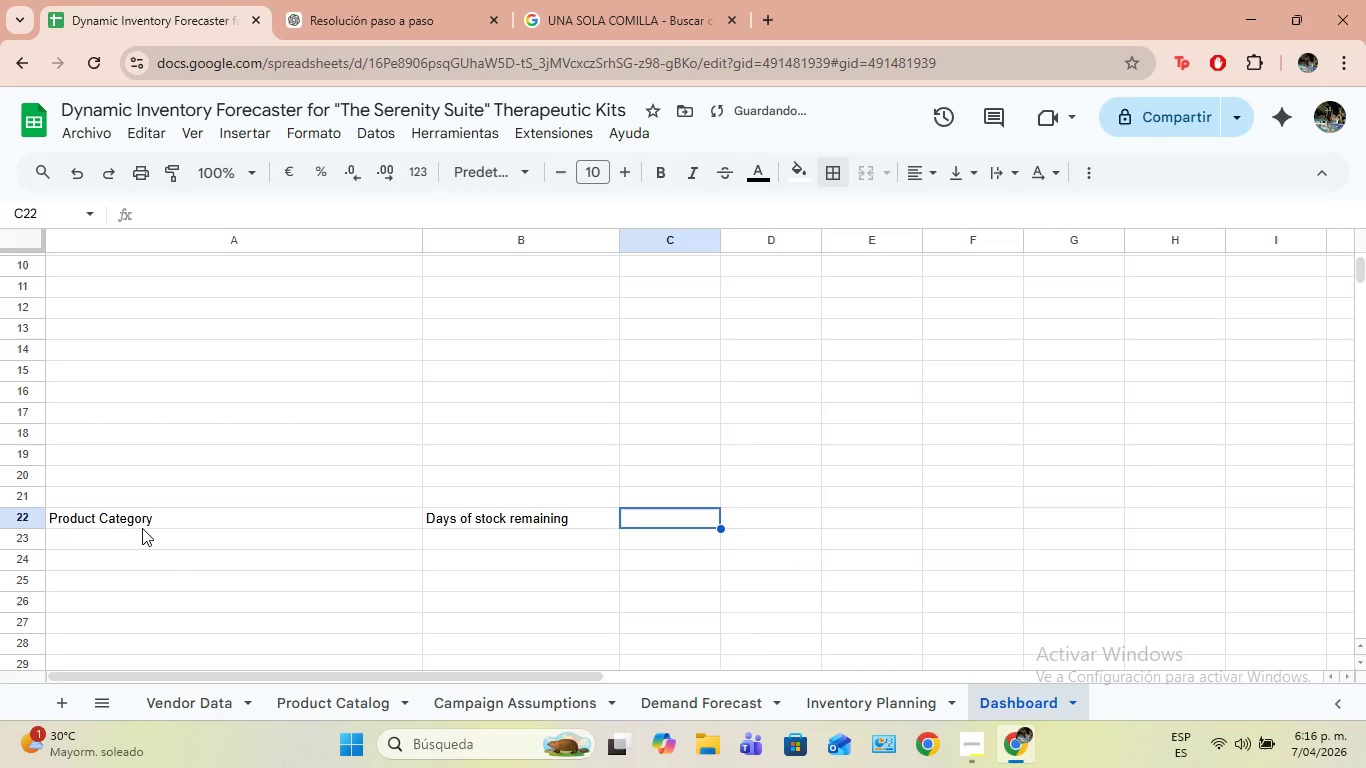 
type(Reorder poiny)
key(Backspace)
type(t)
 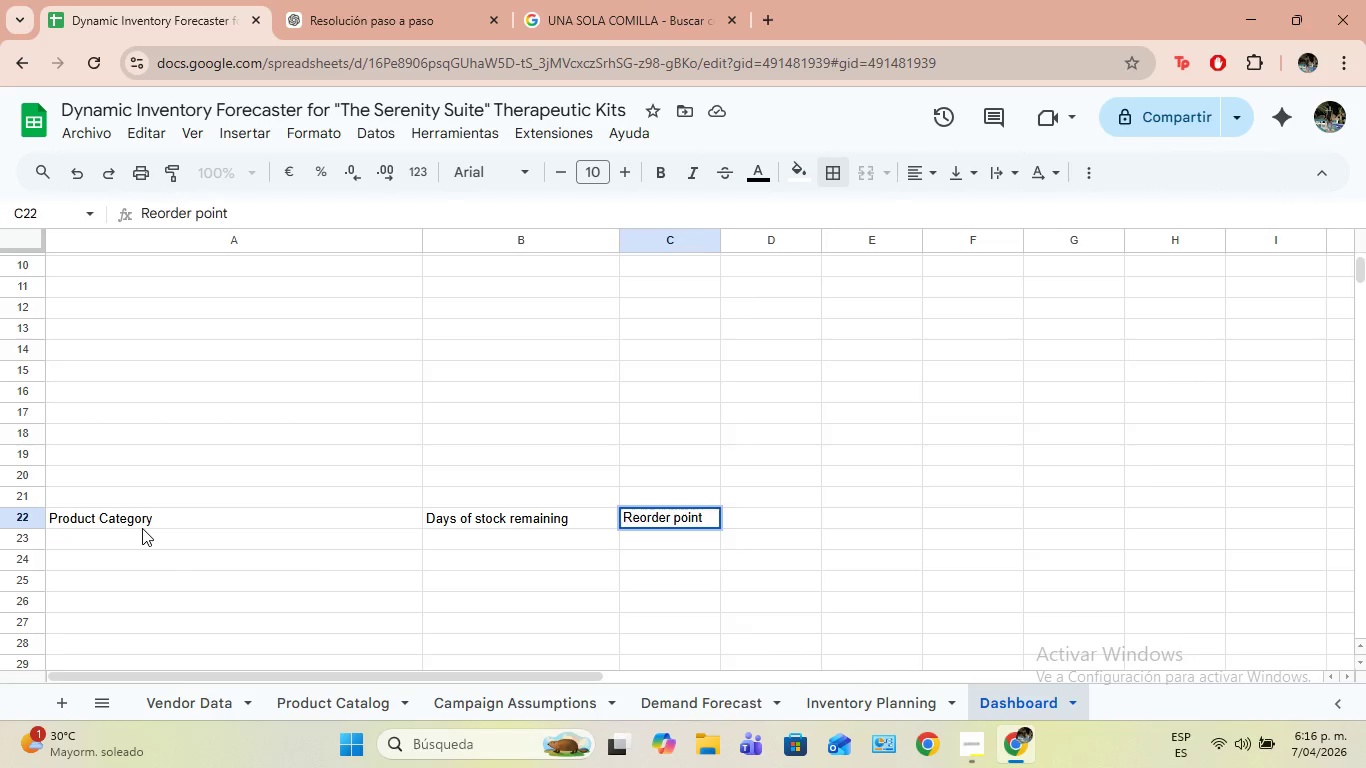 
key(ArrowRight)
 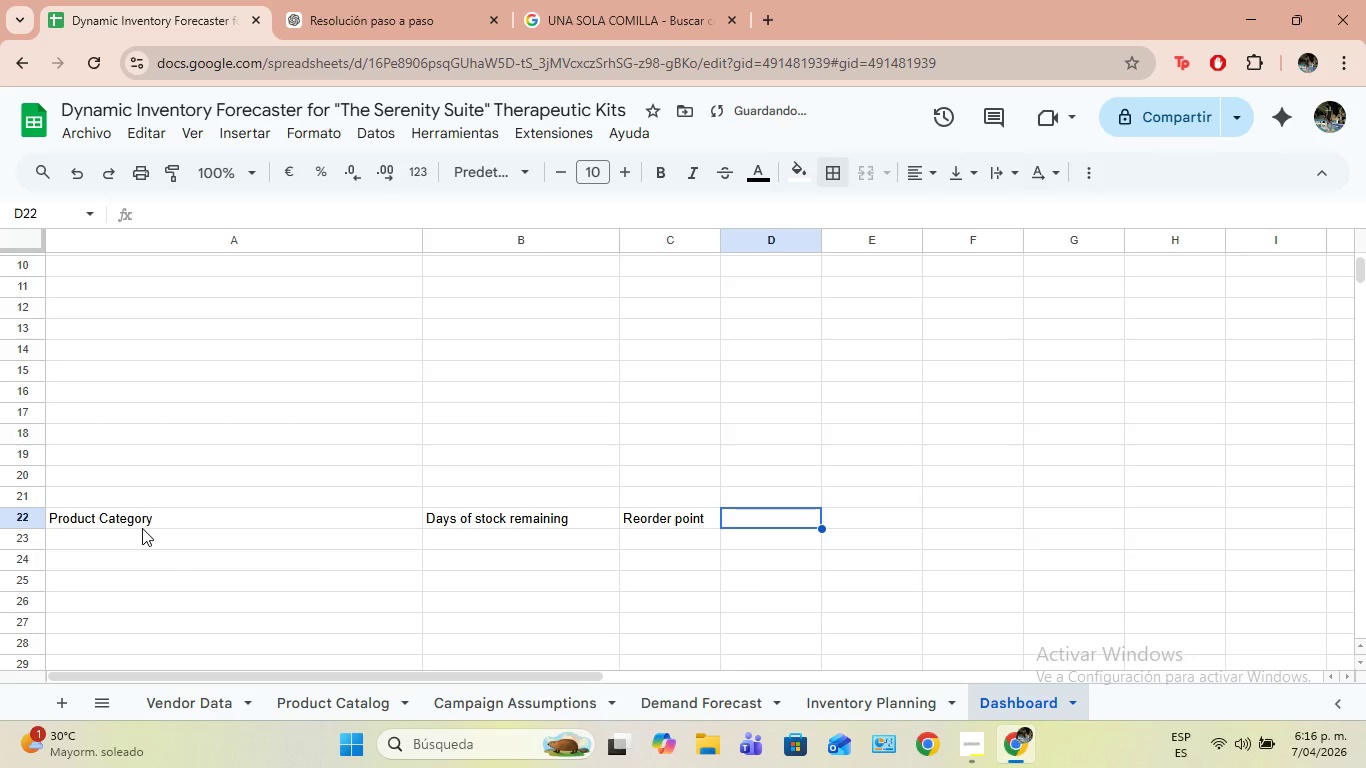 
type(Current stock)
 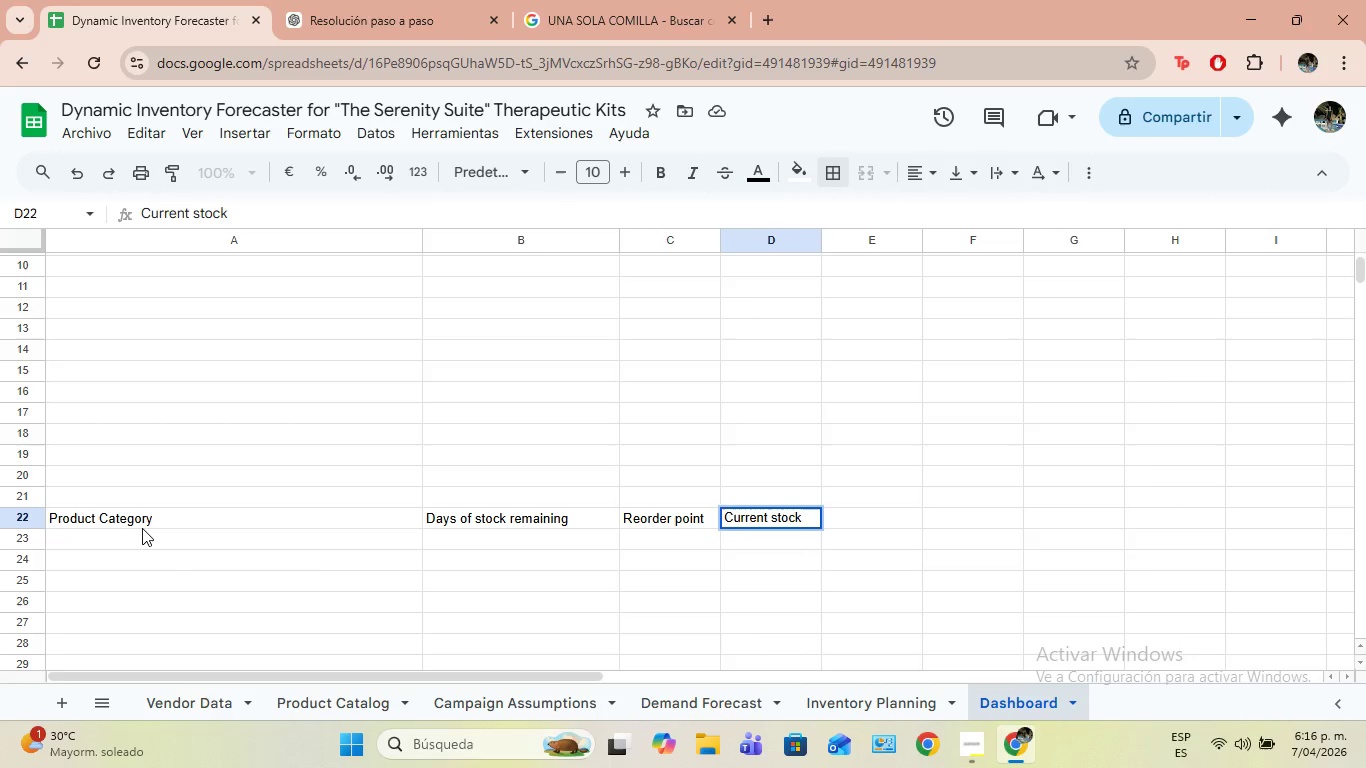 
key(ArrowRight)
 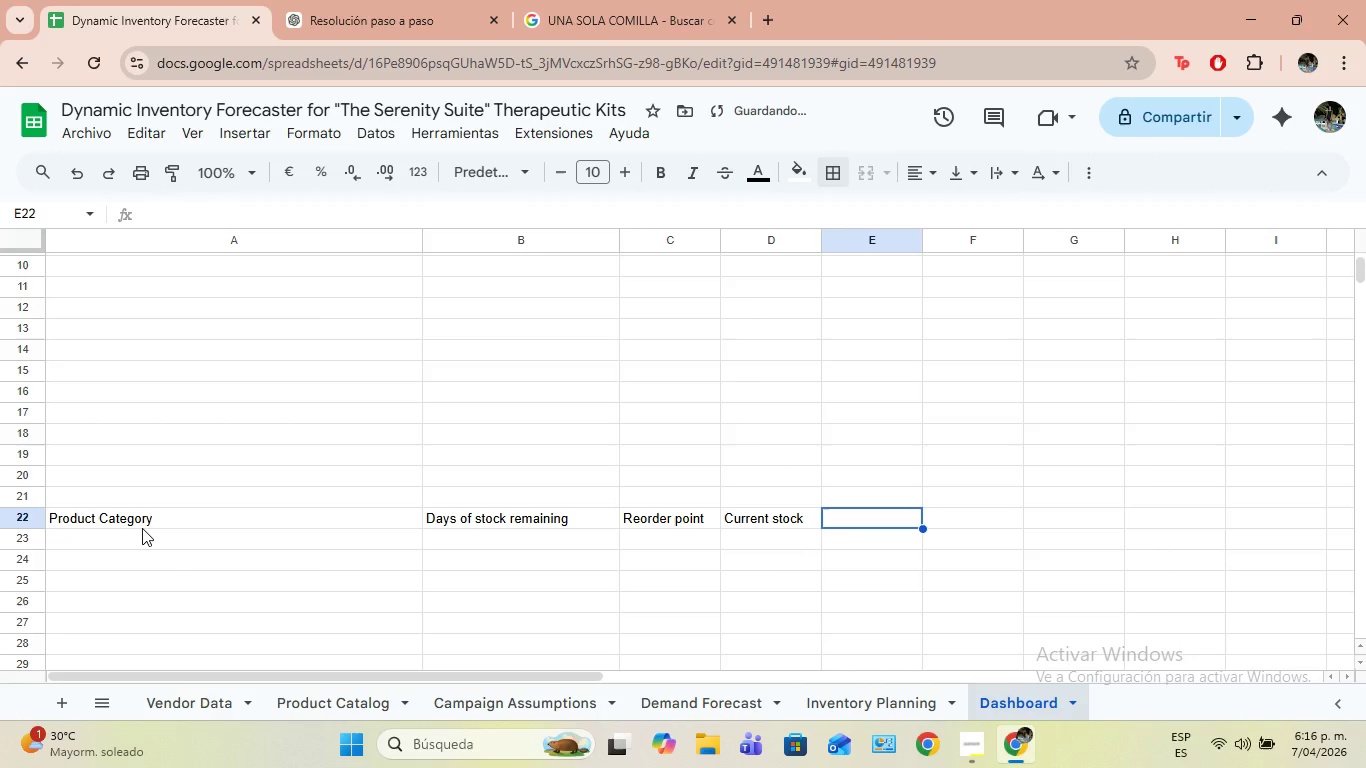 
type(Campaign Readiness)
 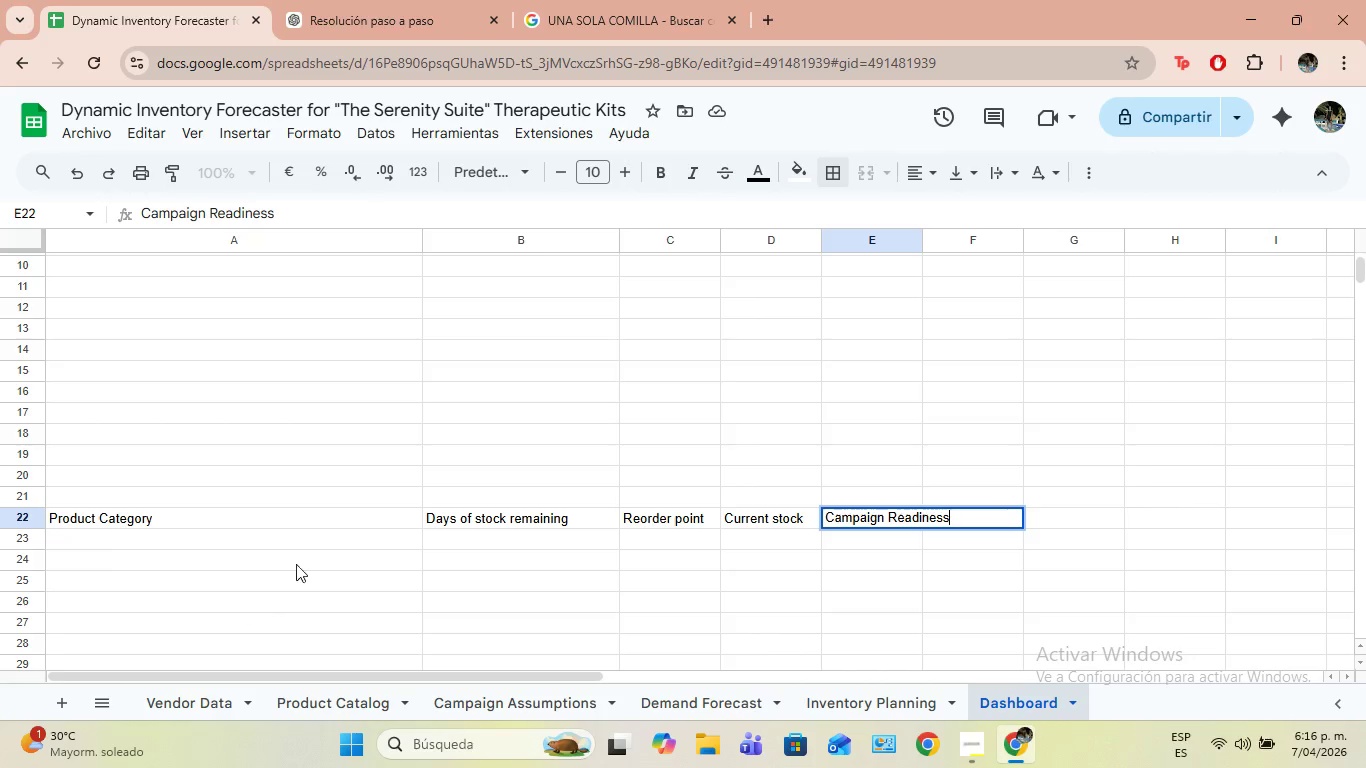 
wait(7.59)
 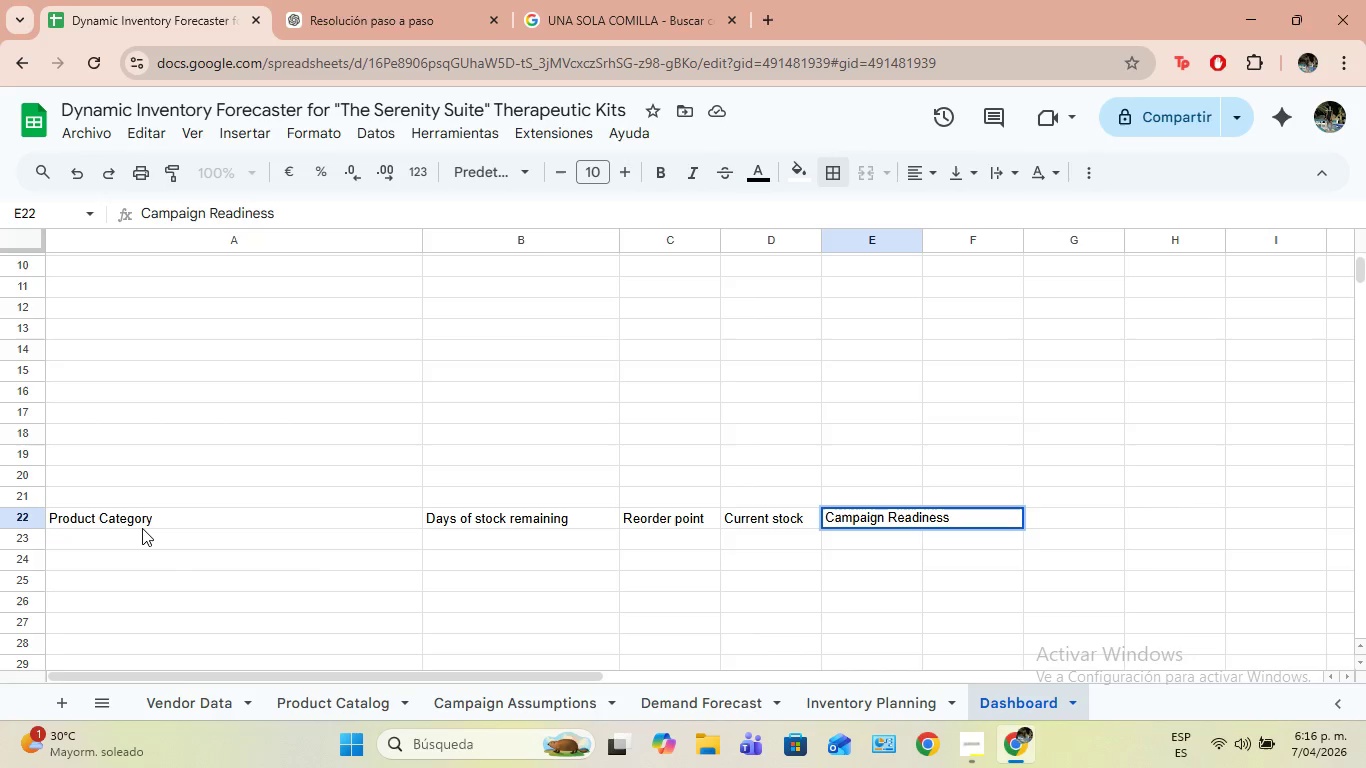 
left_click([227, 540])
 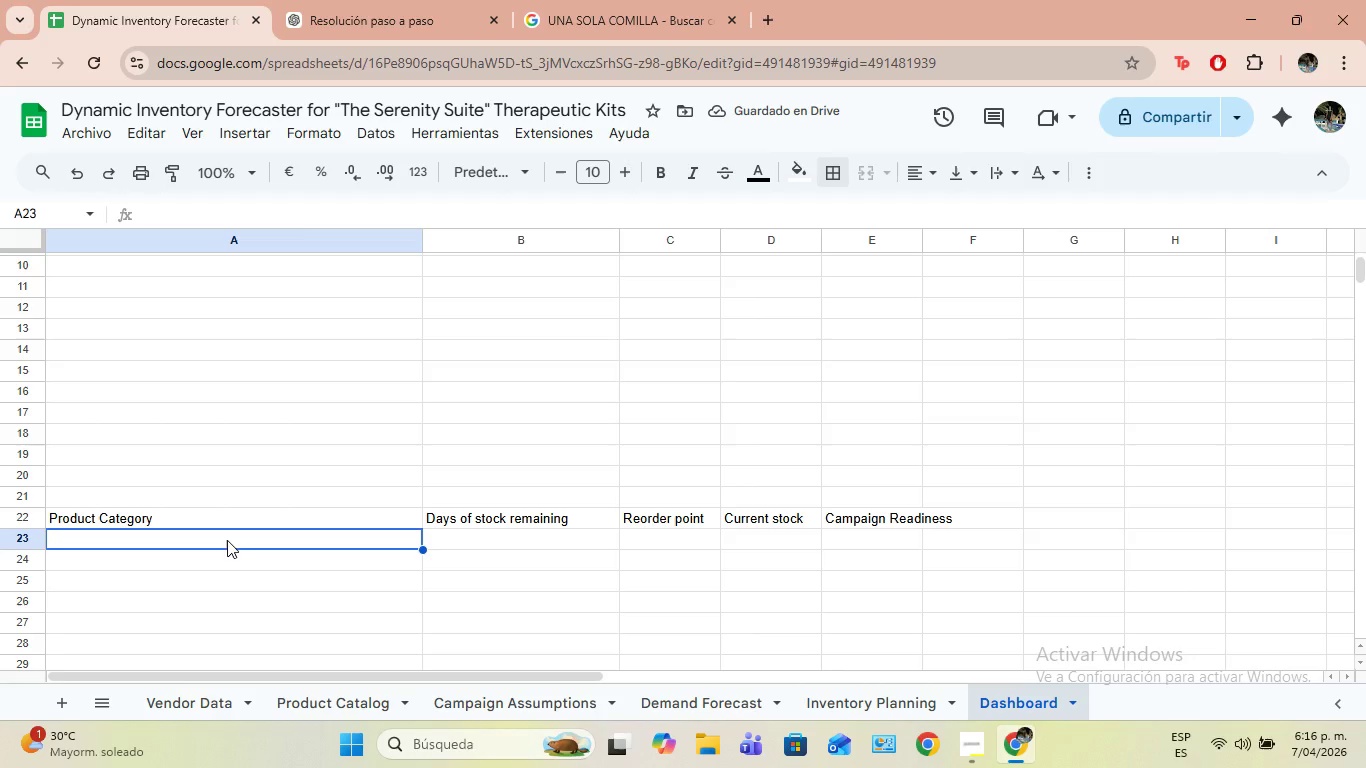 
key(Shift+ShiftLeft)
 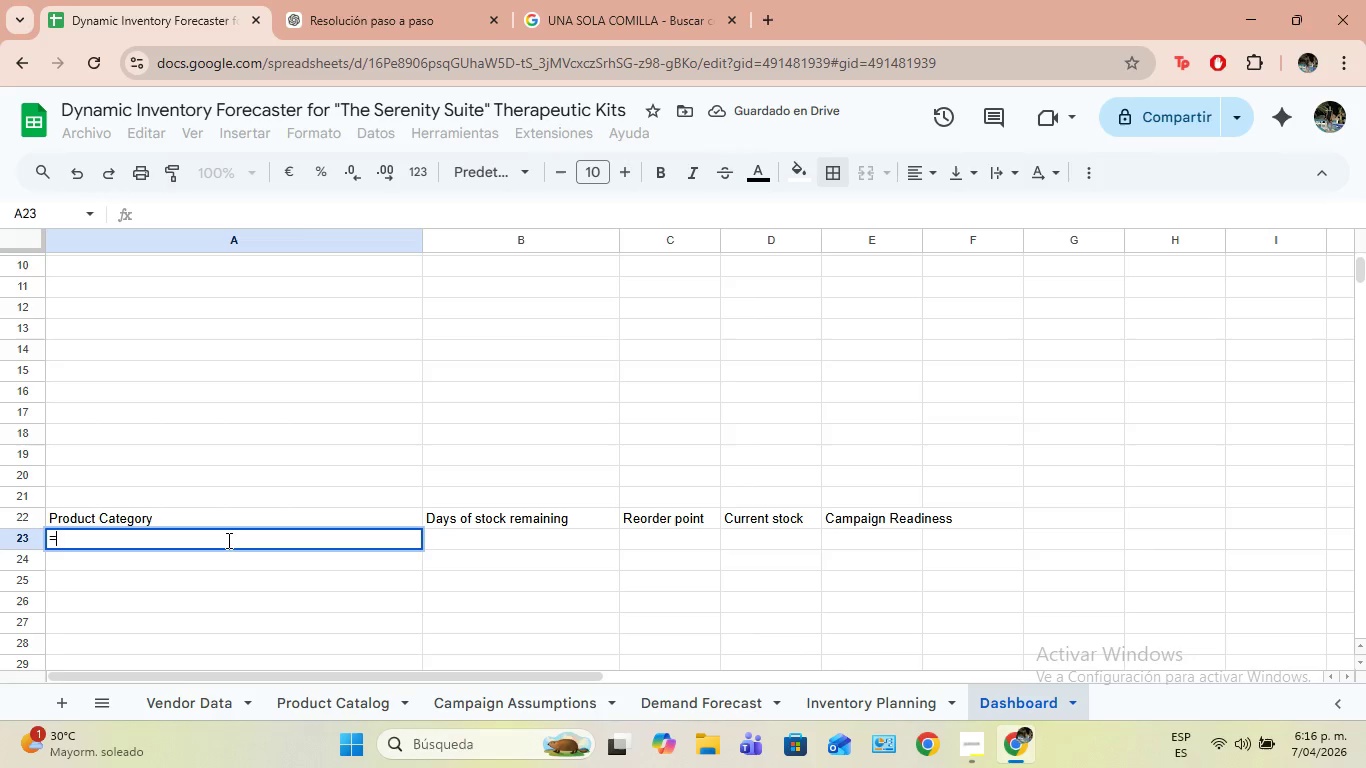 
key(Shift+0)
 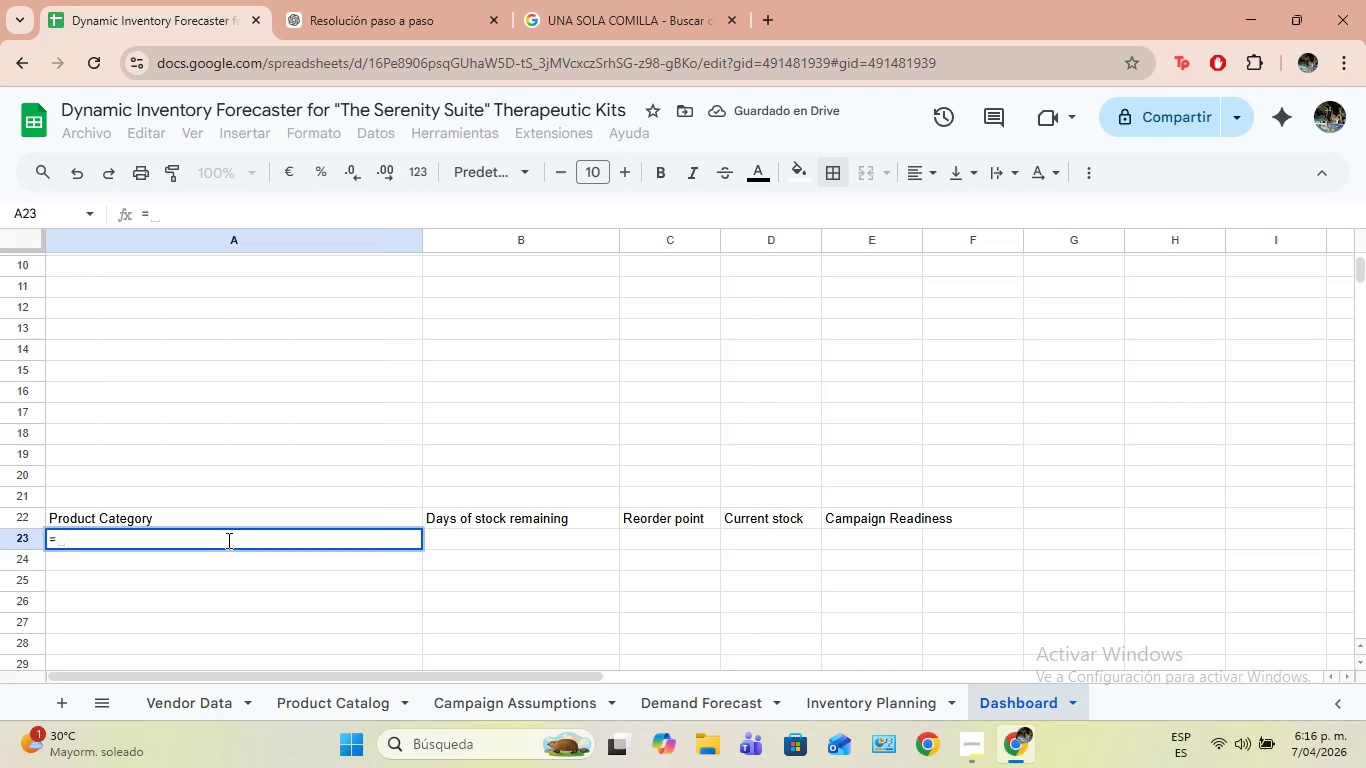 
key(CapsLock)
 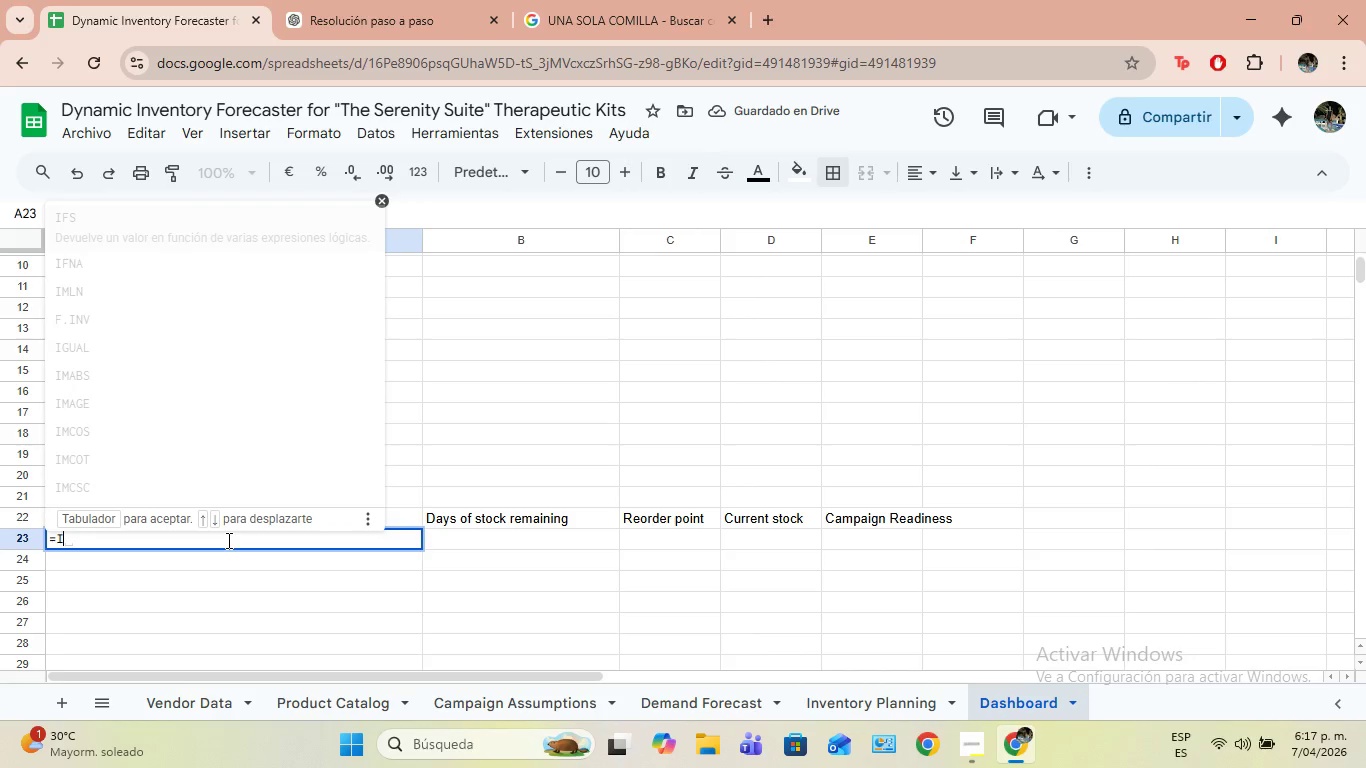 
key(I)
 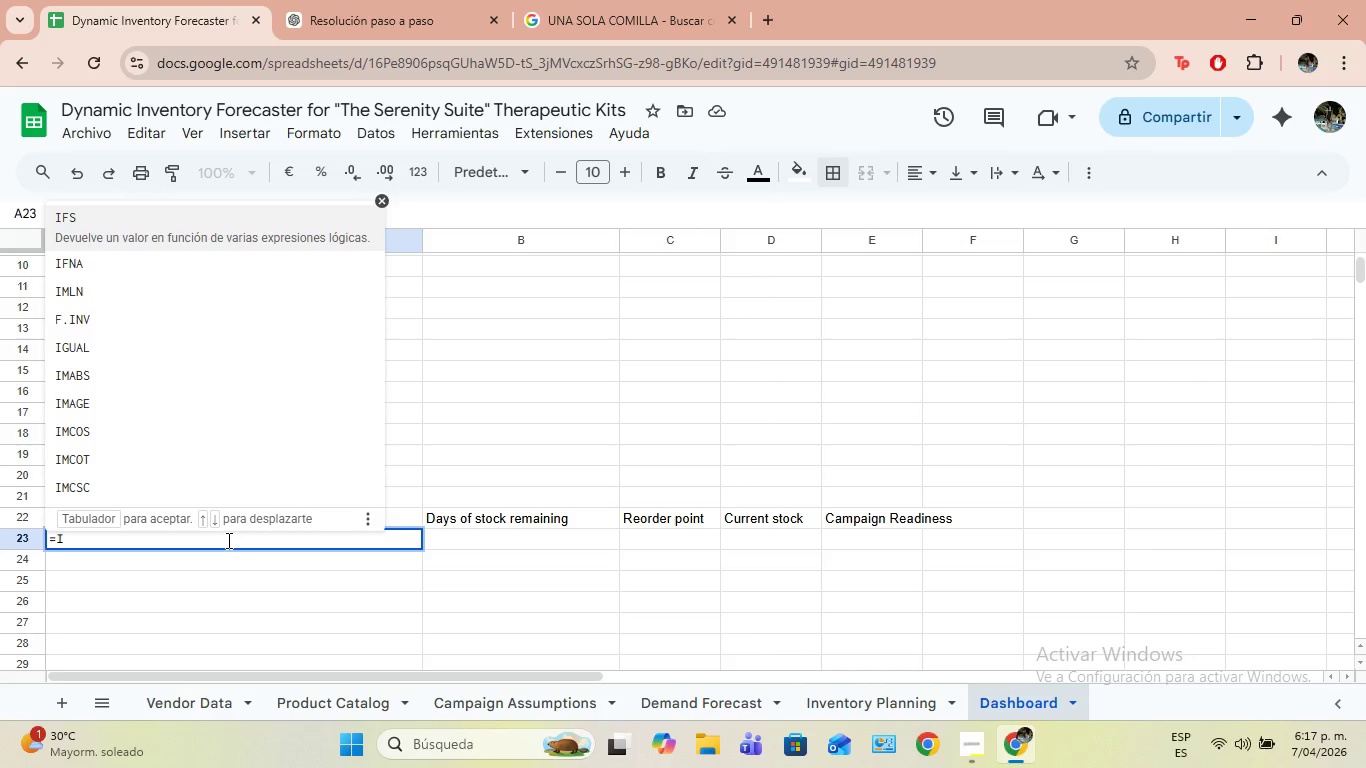 
key(CapsLock)
 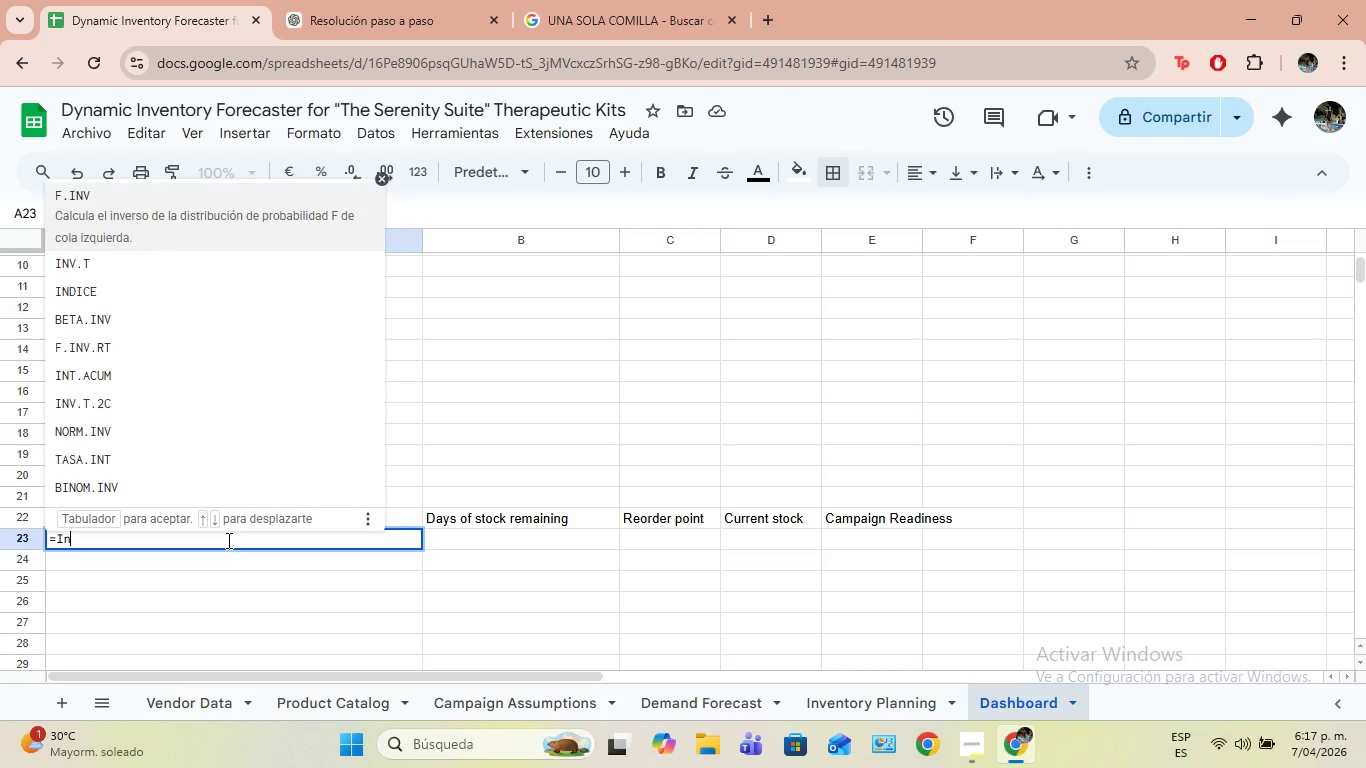 
key(N)
 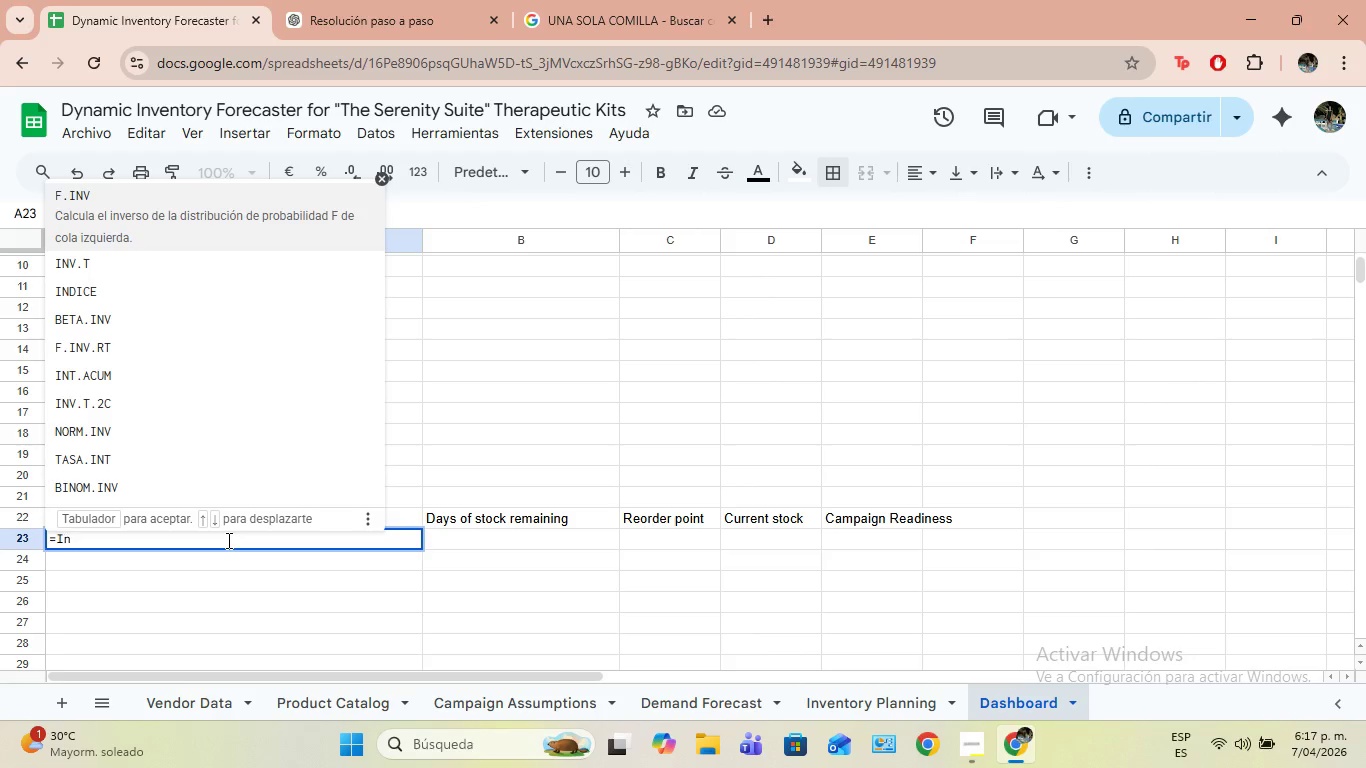 
key(Backspace)
 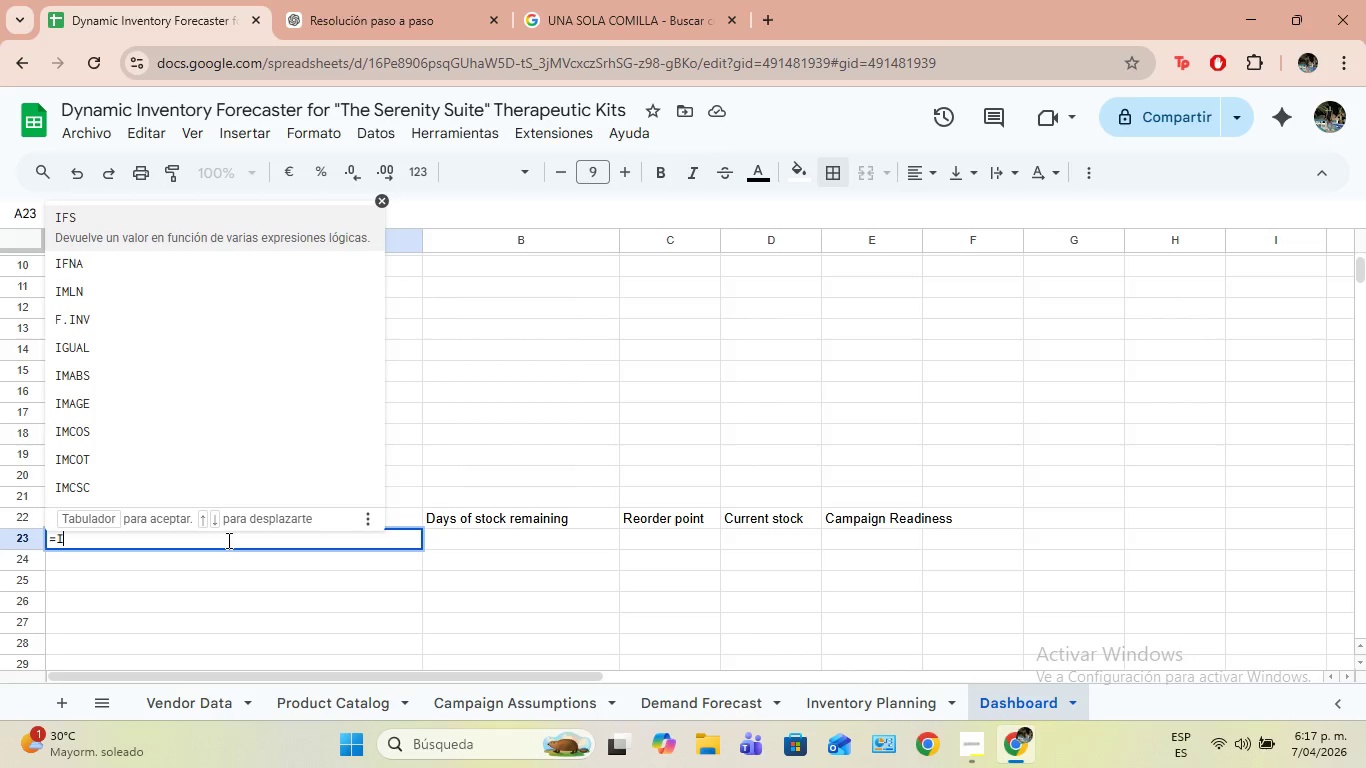 
key(Backspace)
 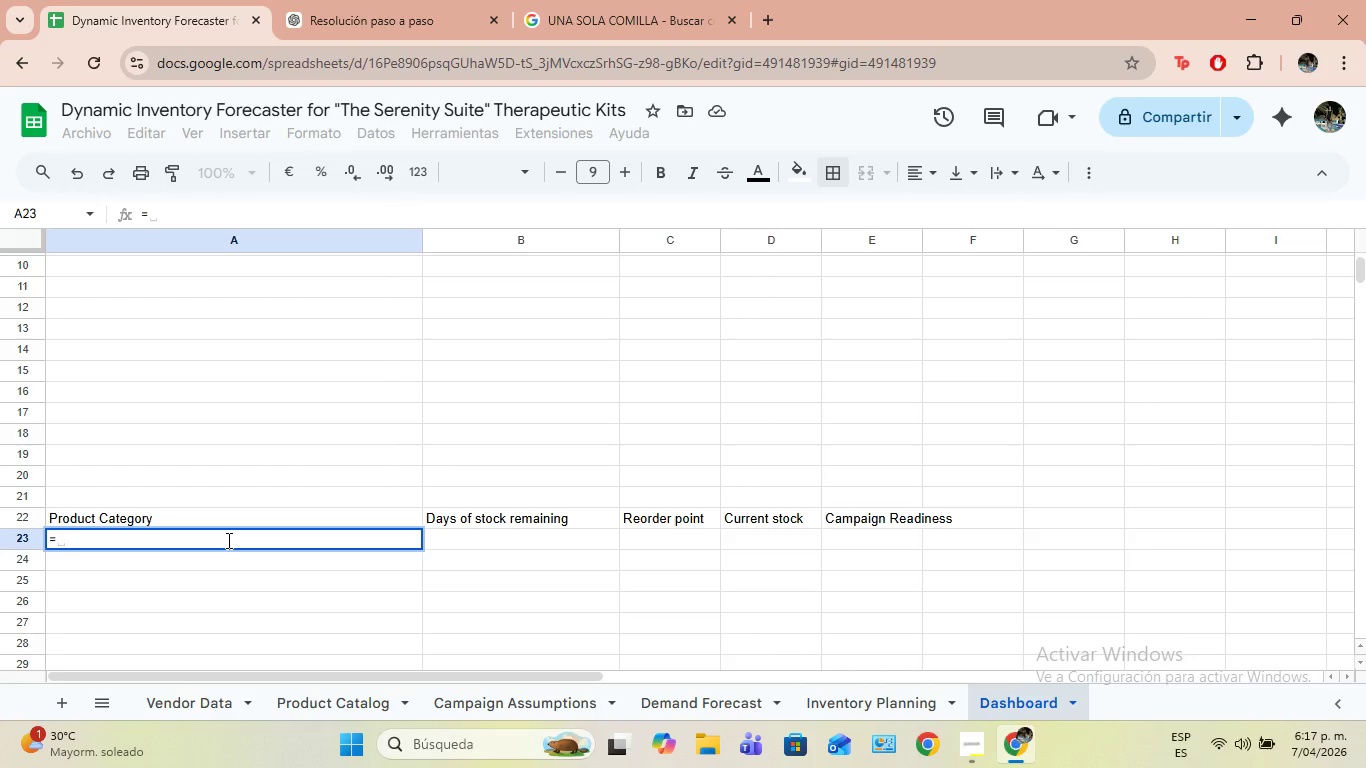 
key(Control+ControlLeft)
 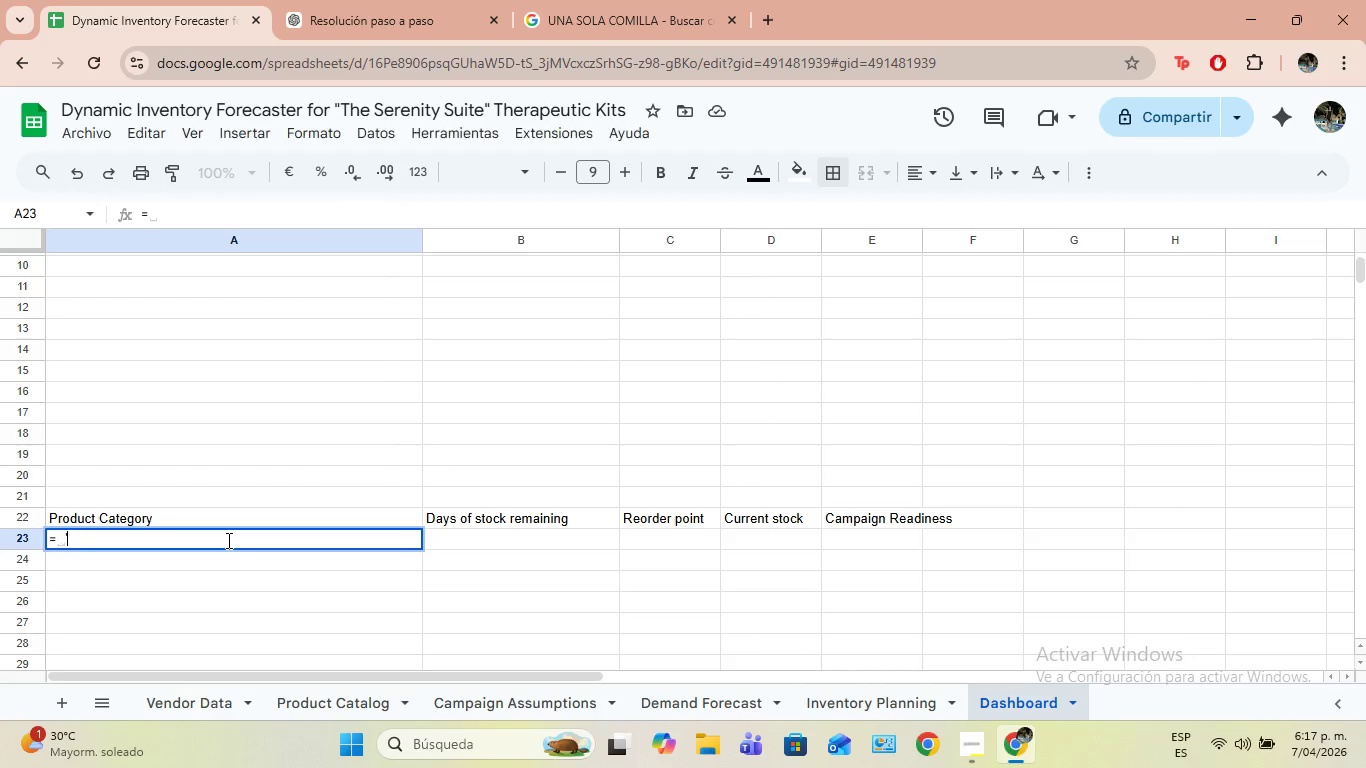 
key(Control+V)
 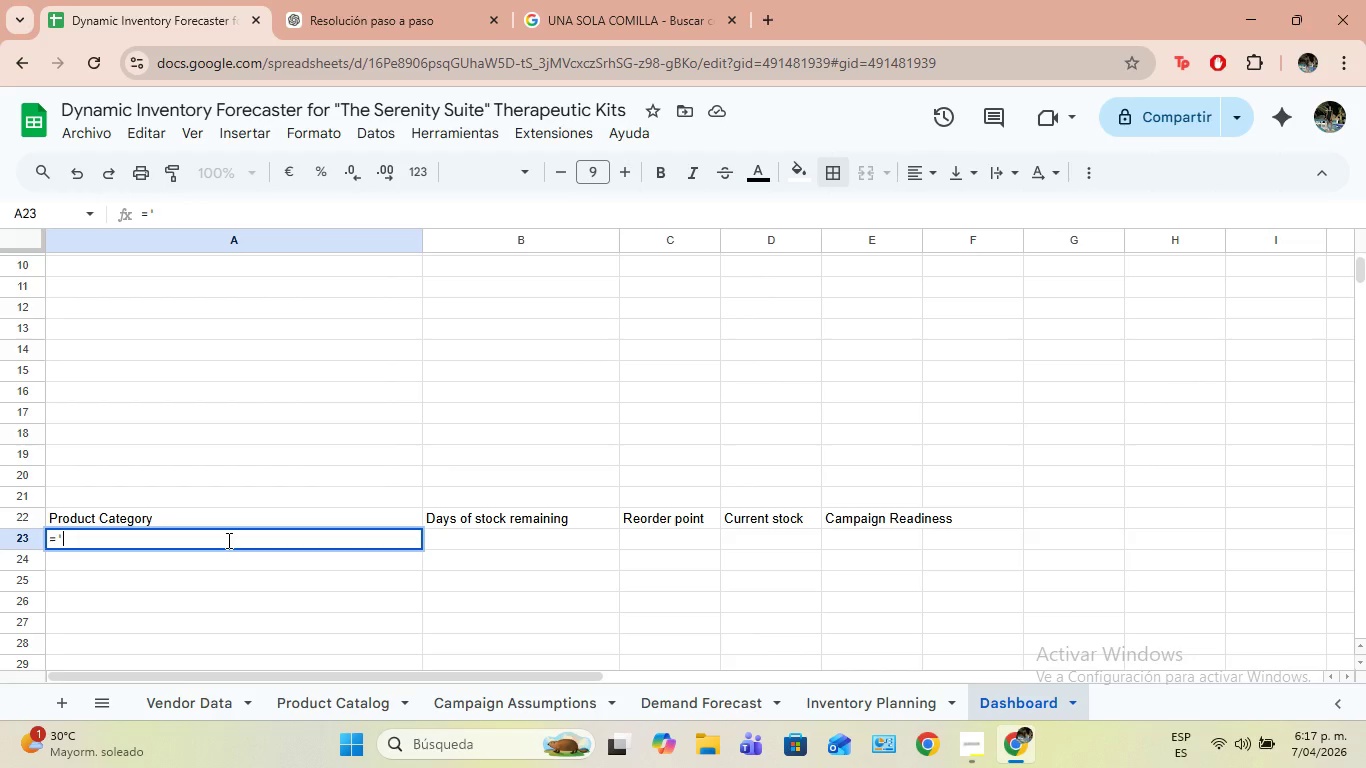 
type(inventory p)
key(Backspace)
type(Planninh)
key(Backspace)
type(g)
 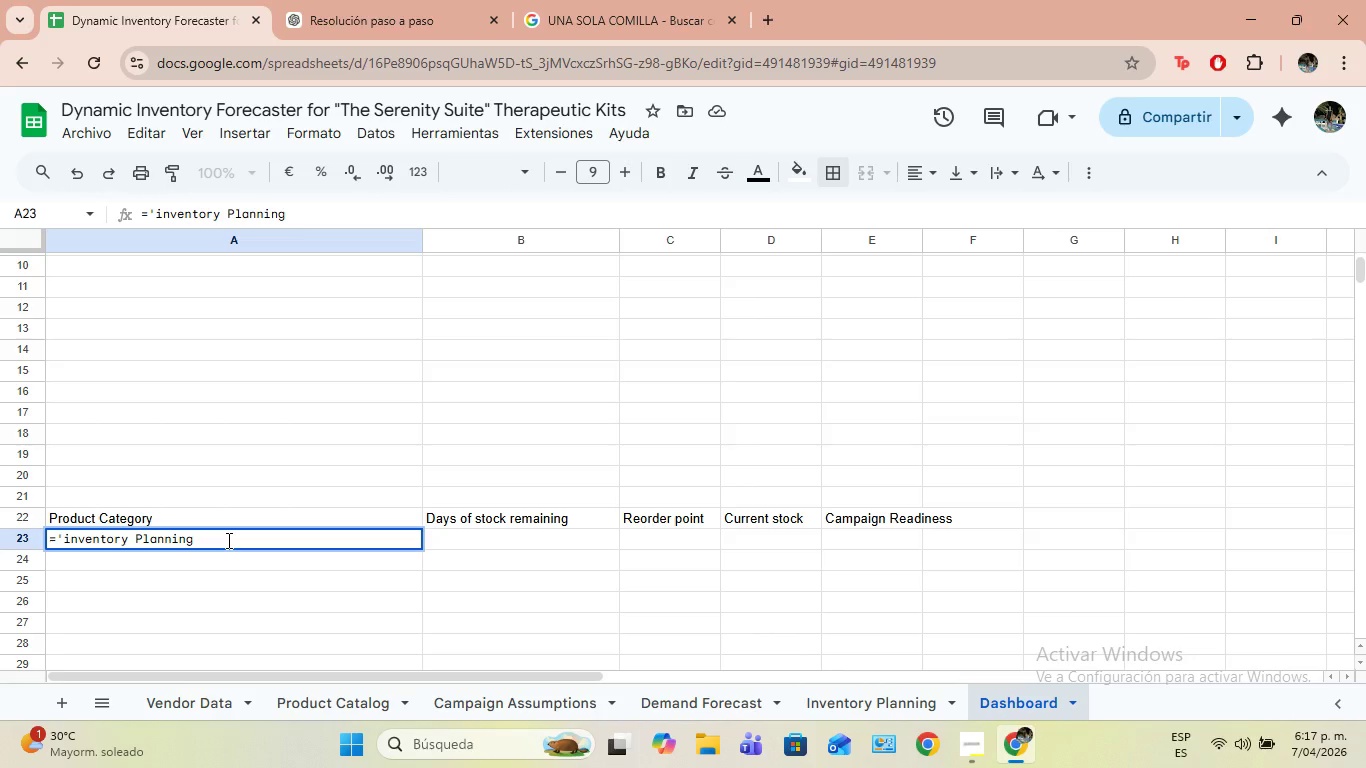 
wait(6.99)
 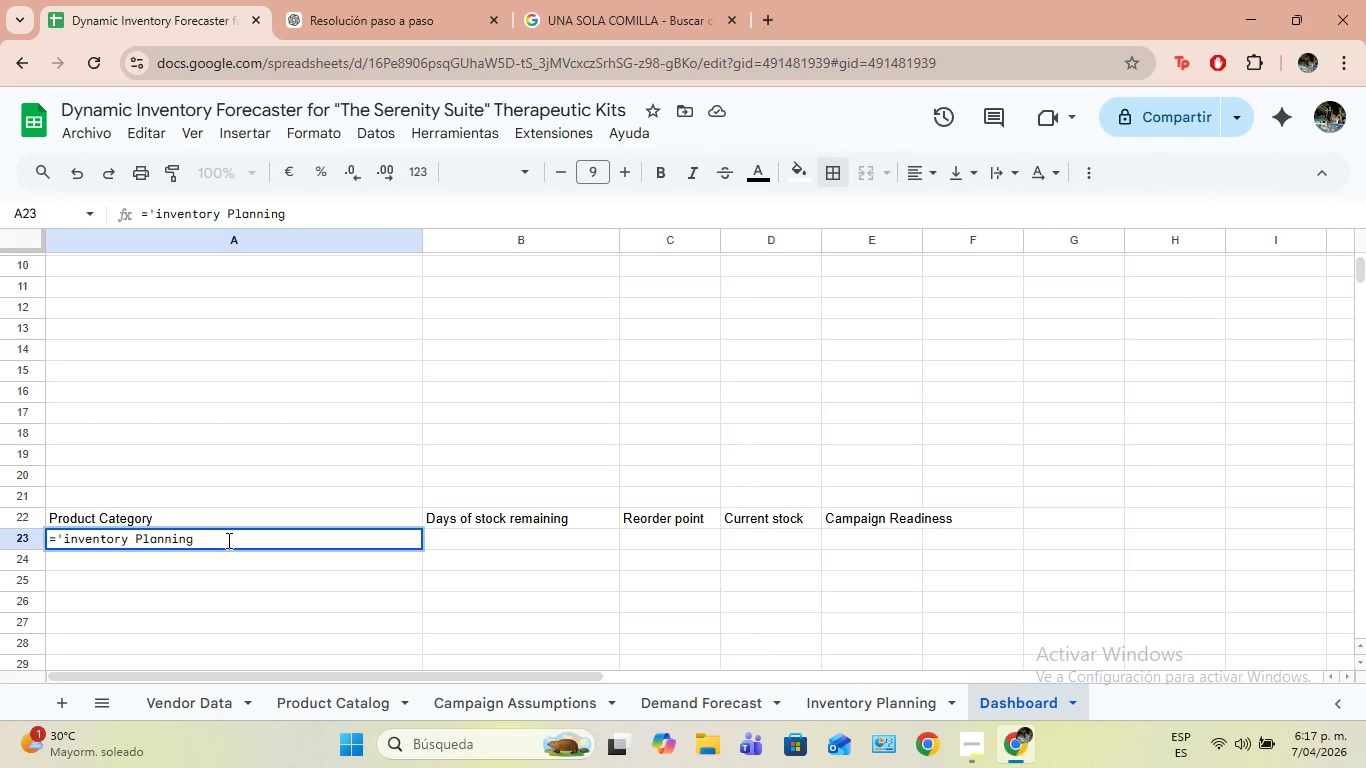 
key(Control+V)
 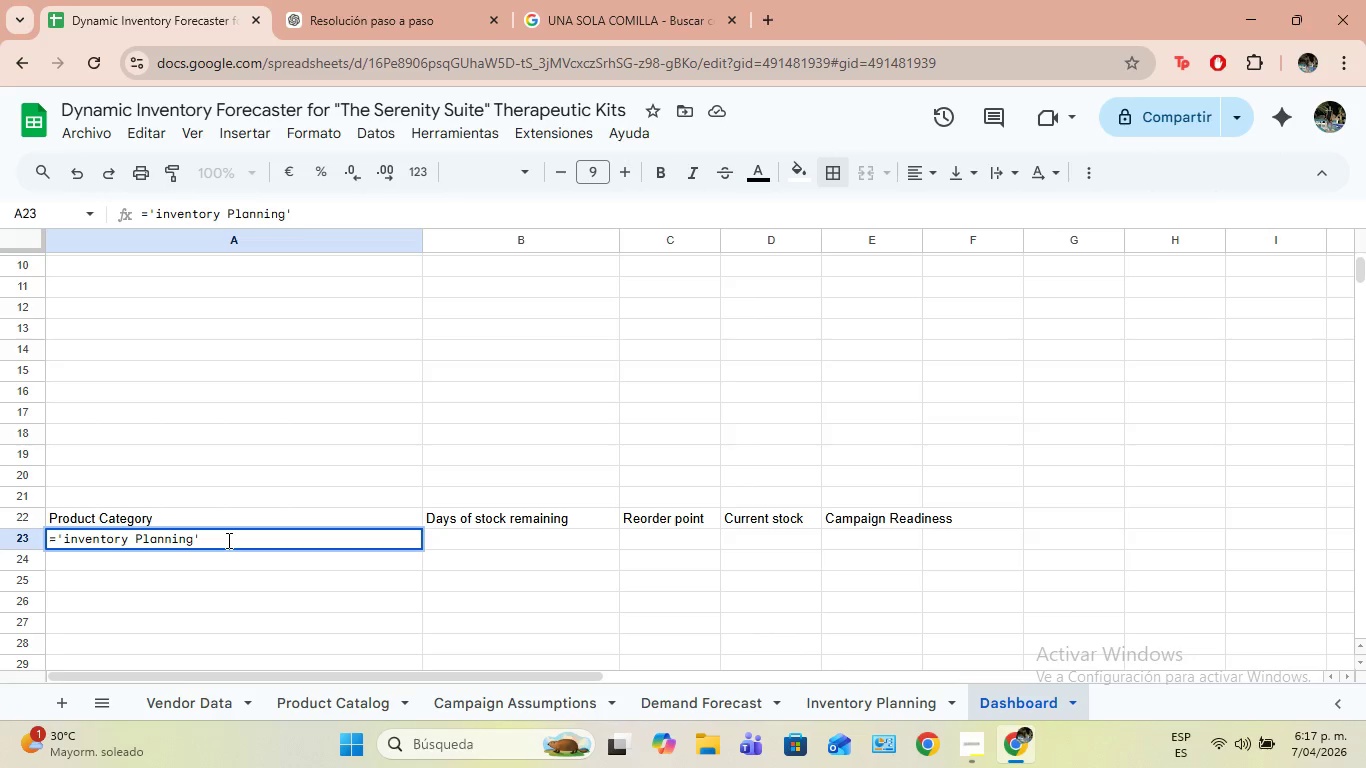 
type(!a2)
 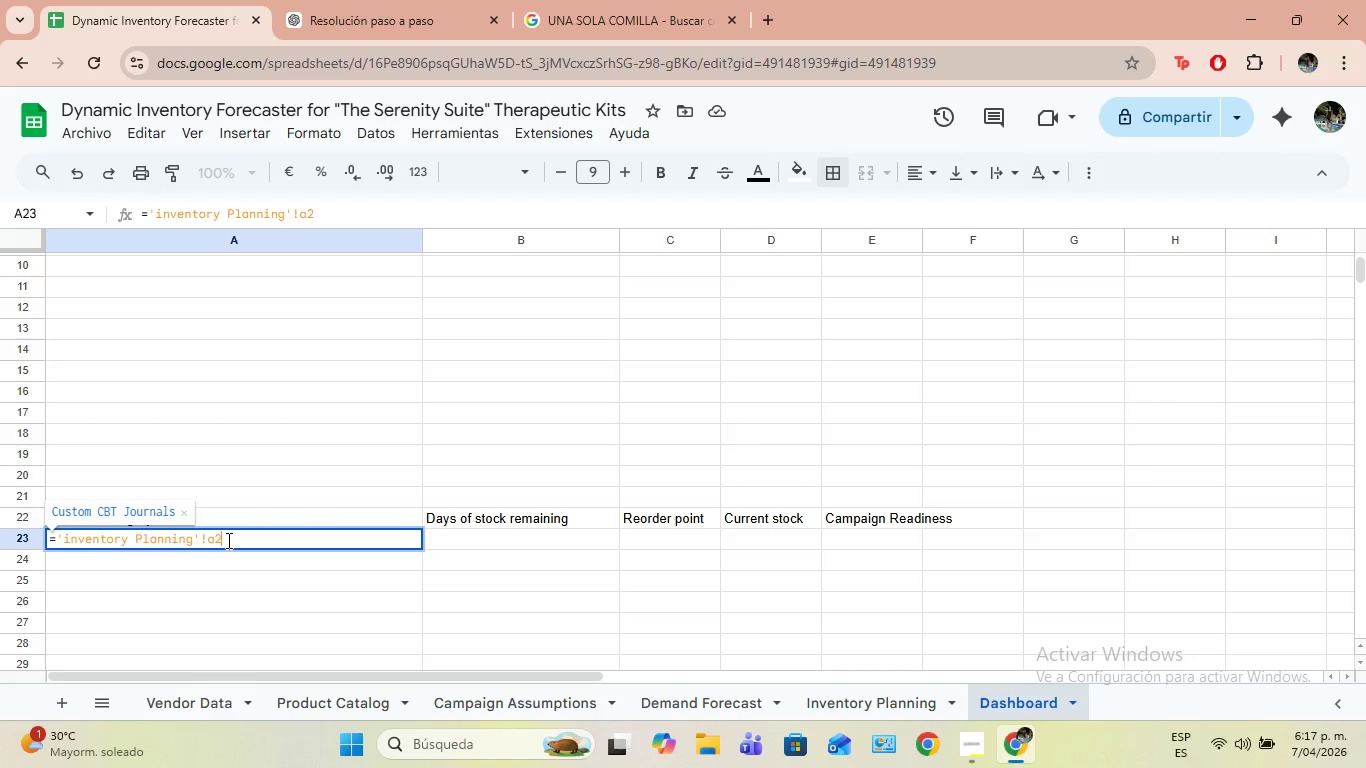 
key(Enter)
 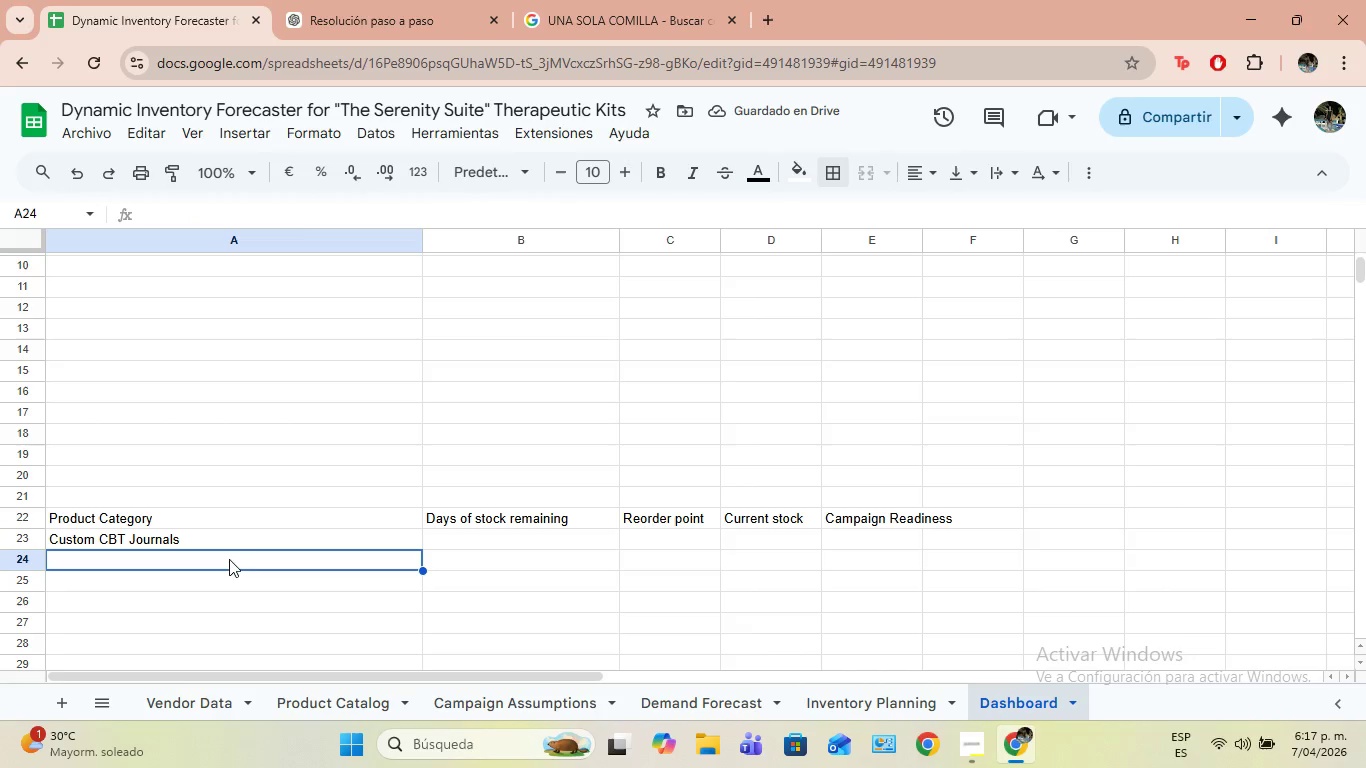 
wait(5.44)
 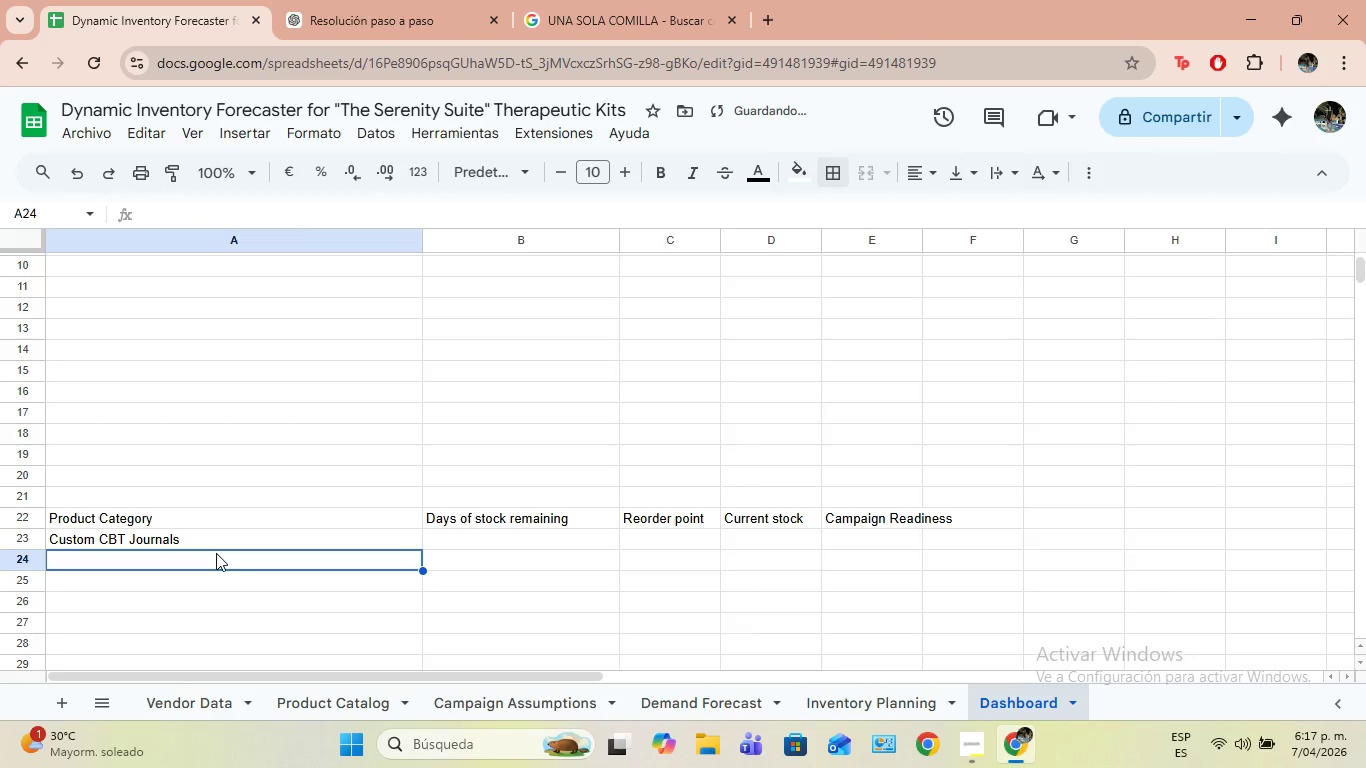 
left_click([521, 533])
 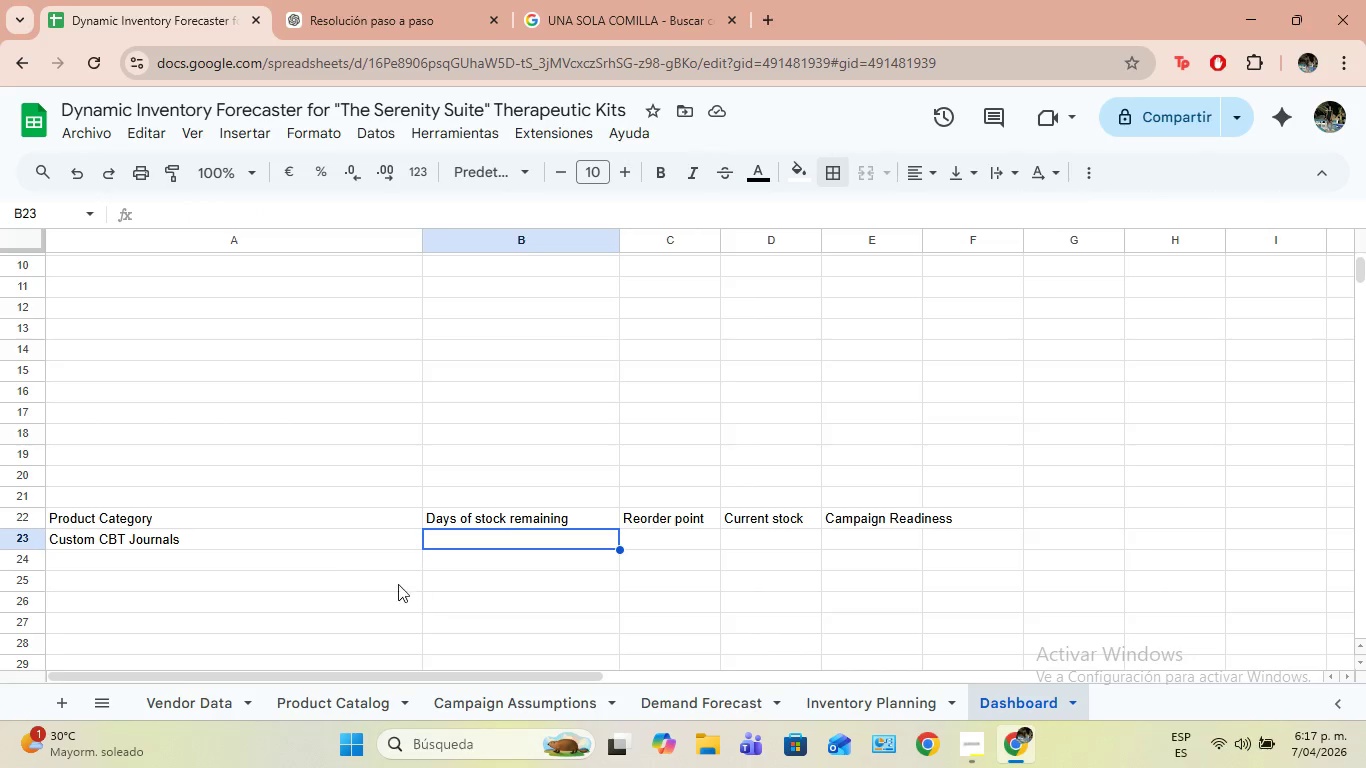 
left_click([266, 542])
 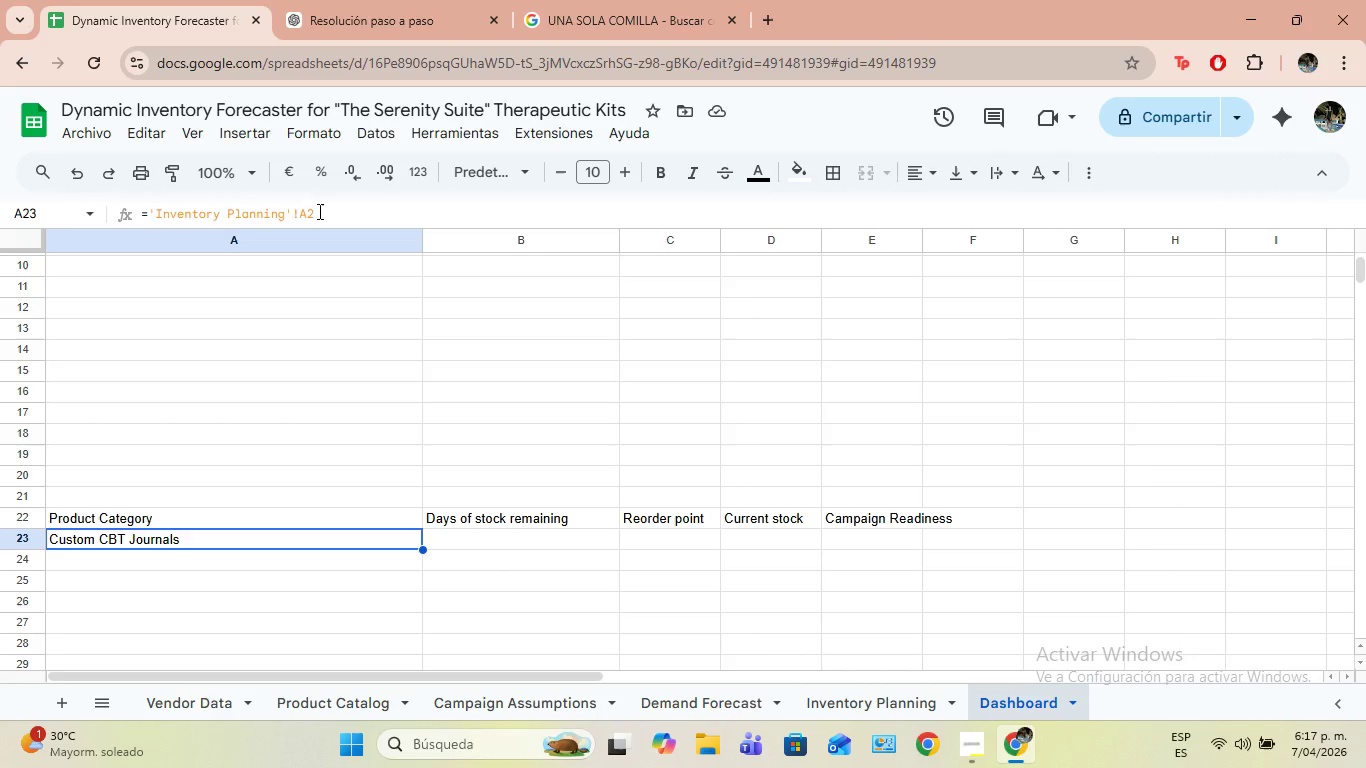 
left_click_drag(start_coordinate=[318, 211], to_coordinate=[141, 220])
 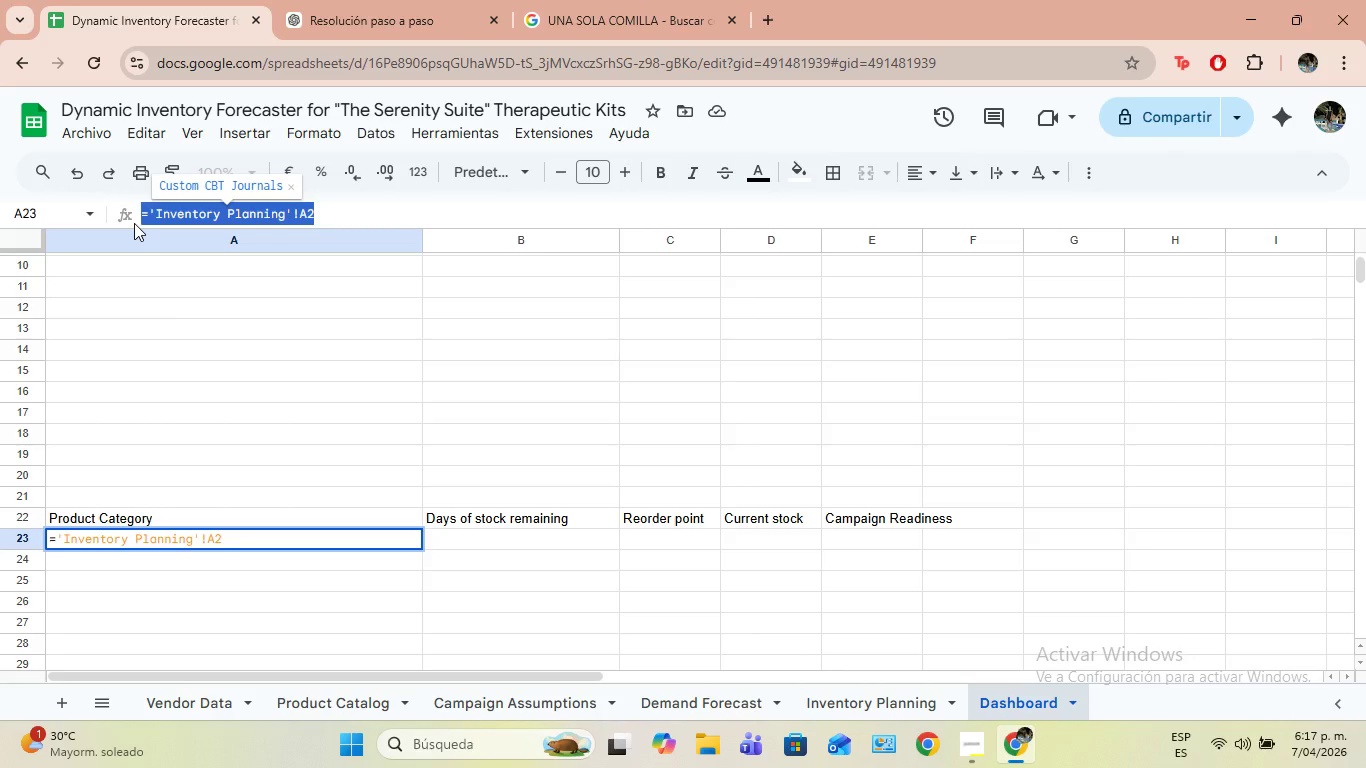 
key(Control+C)
 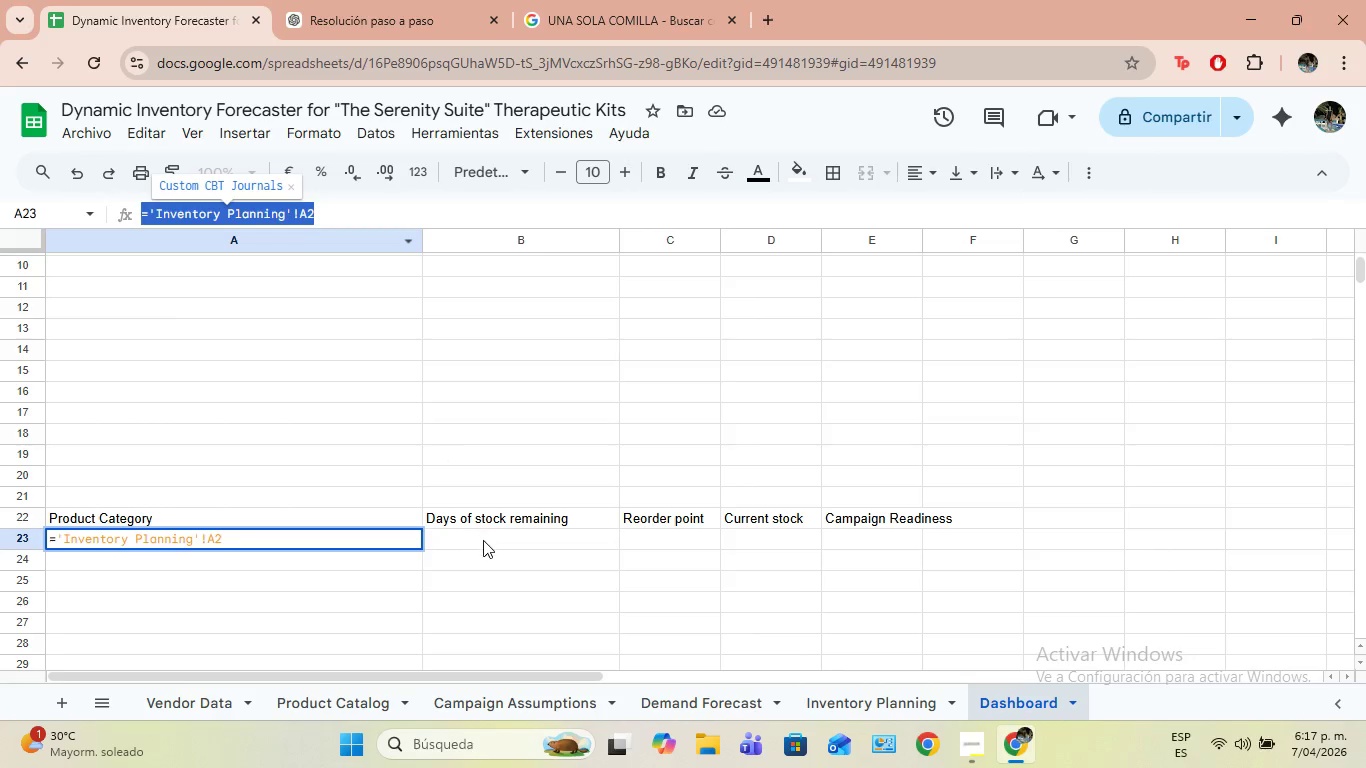 
left_click([485, 540])
 